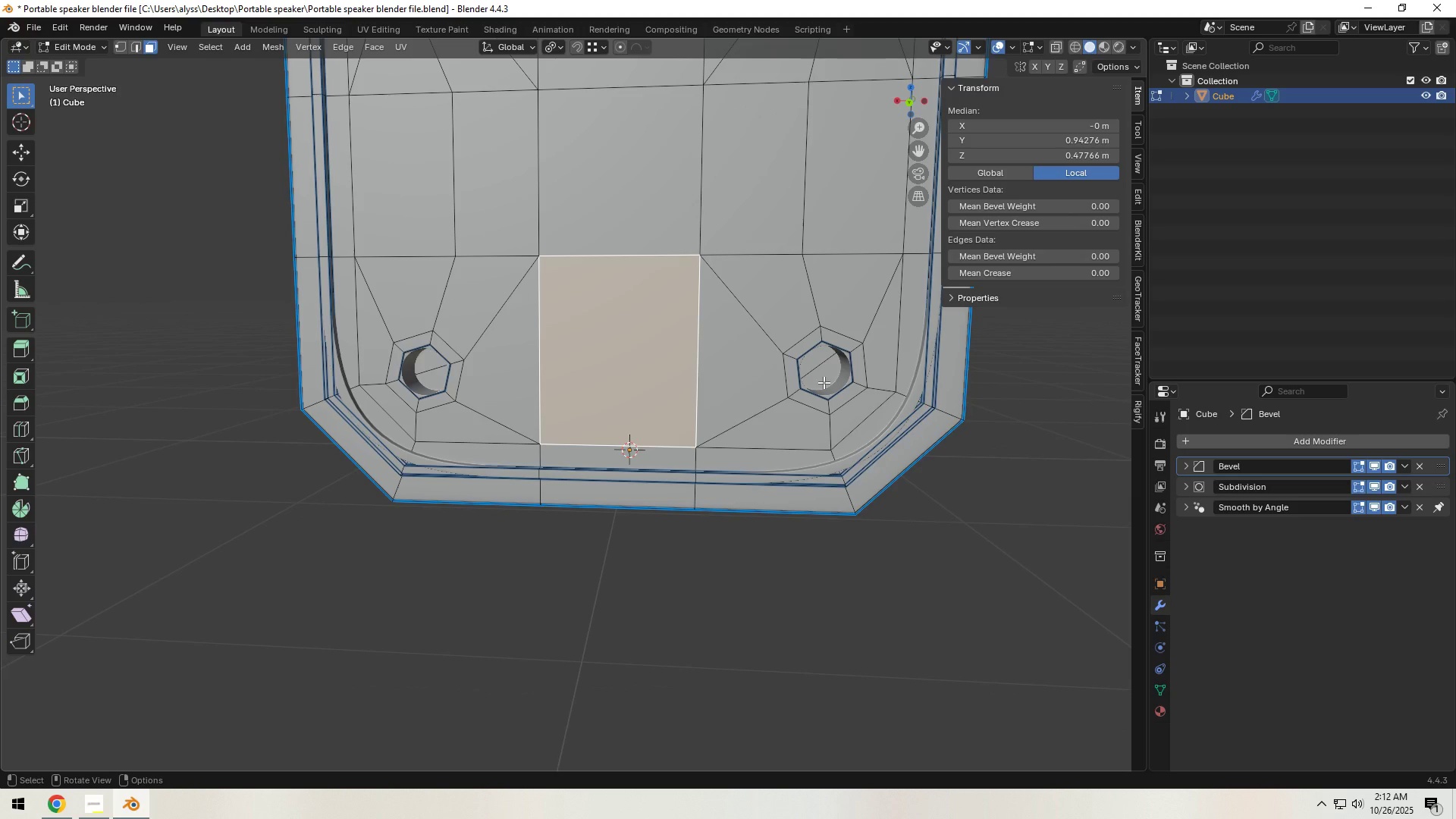 
key(I)
 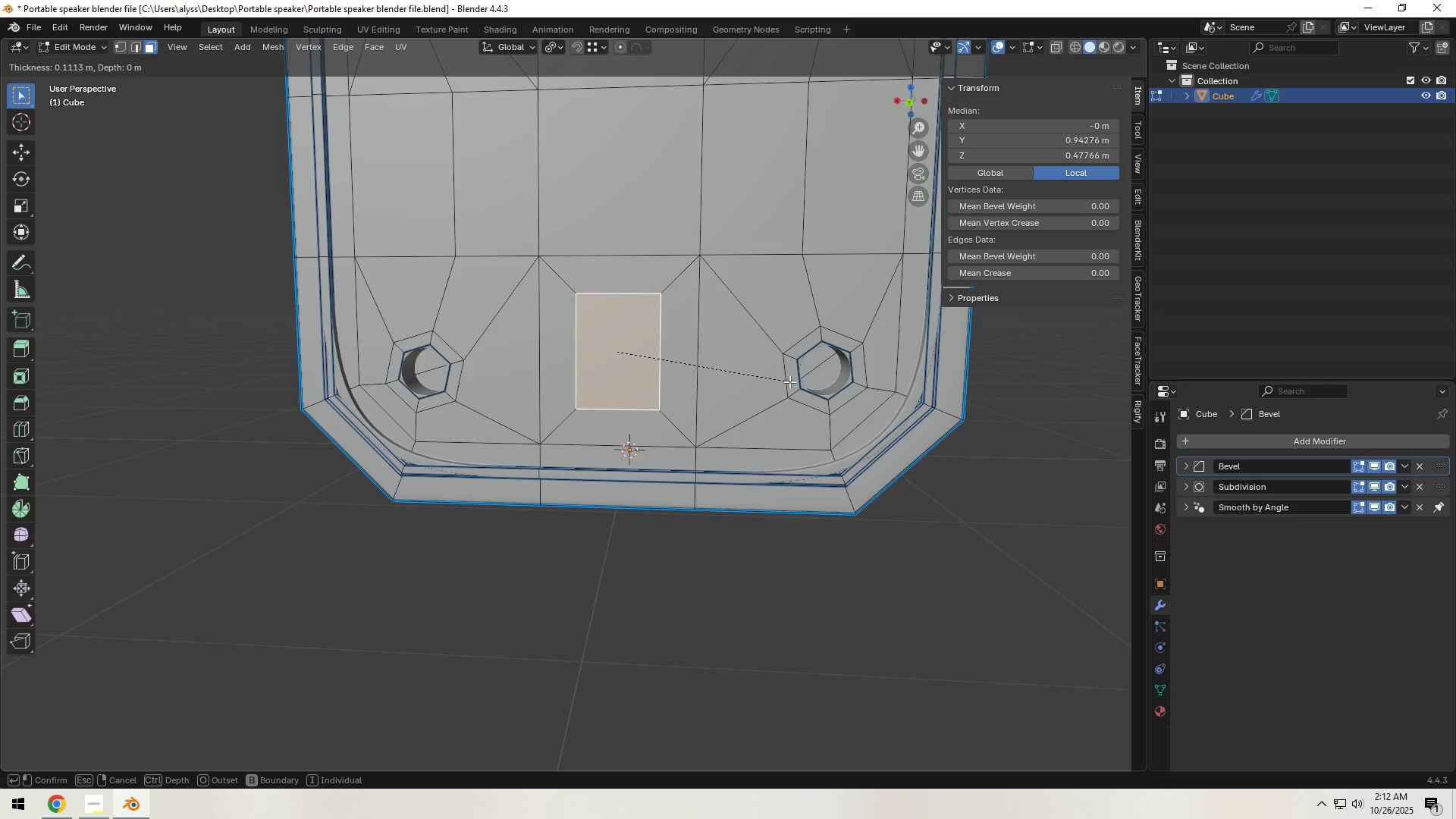 
left_click([787, 382])
 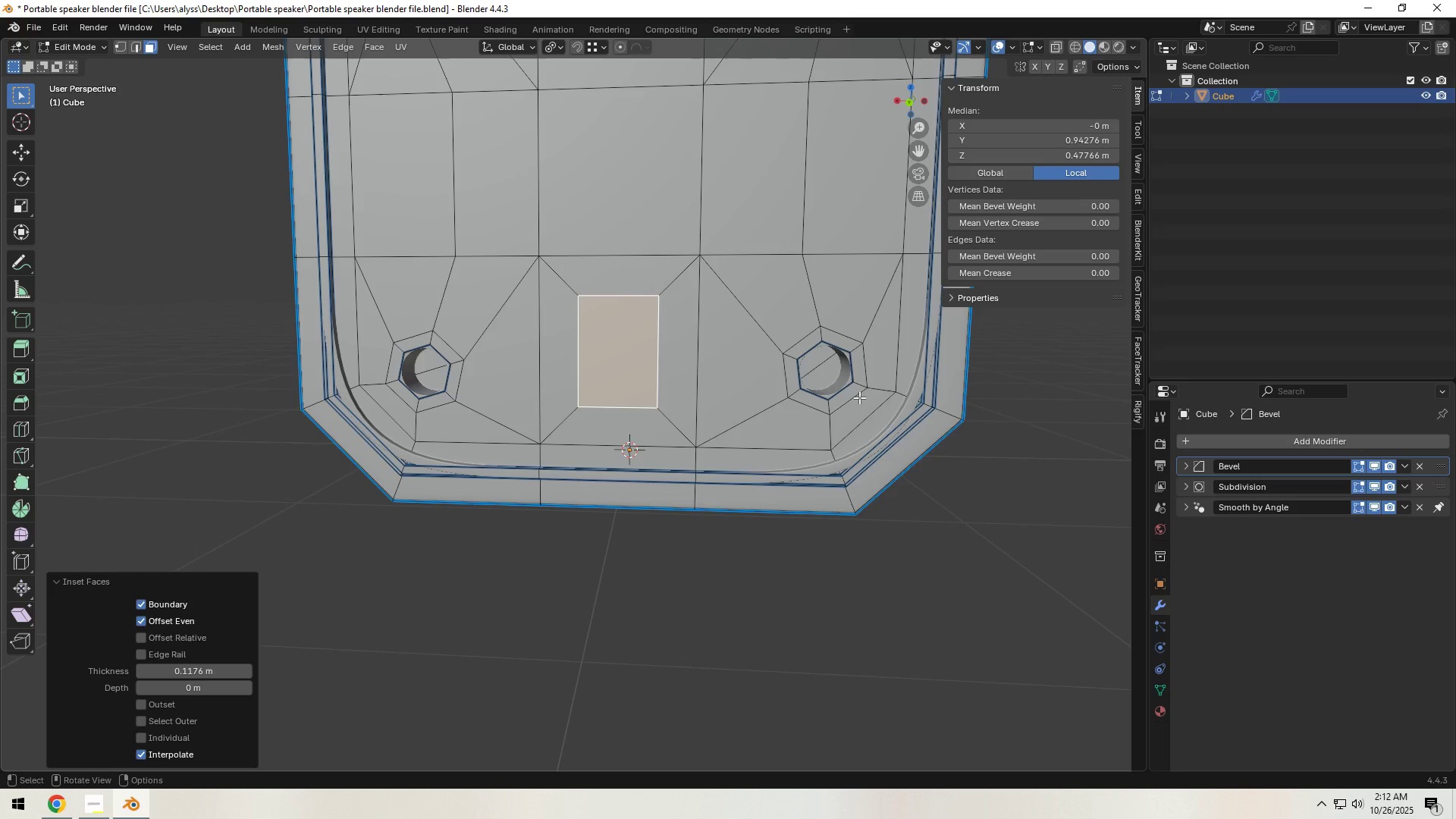 
type(sz)
 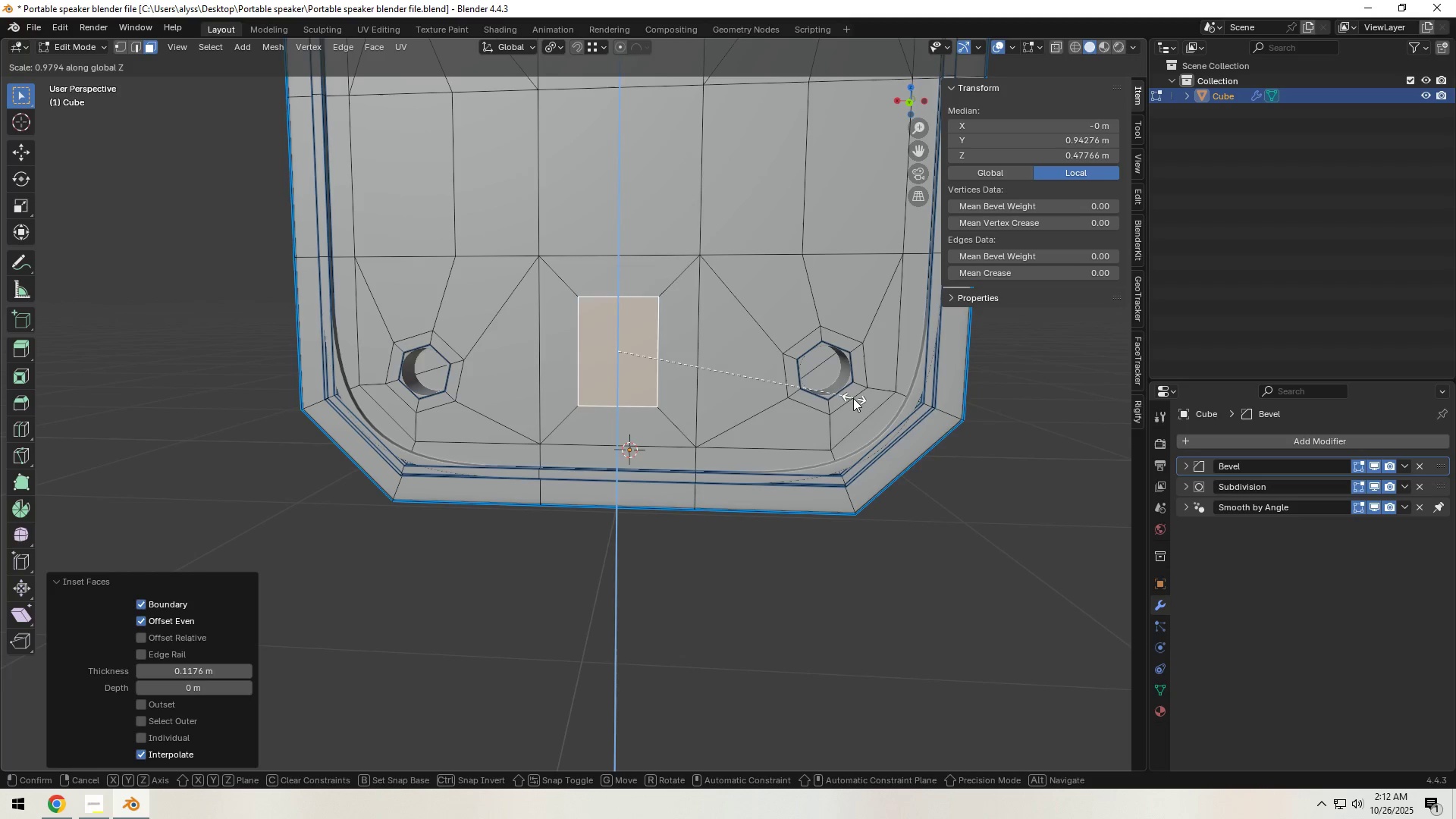 
right_click([853, 398])
 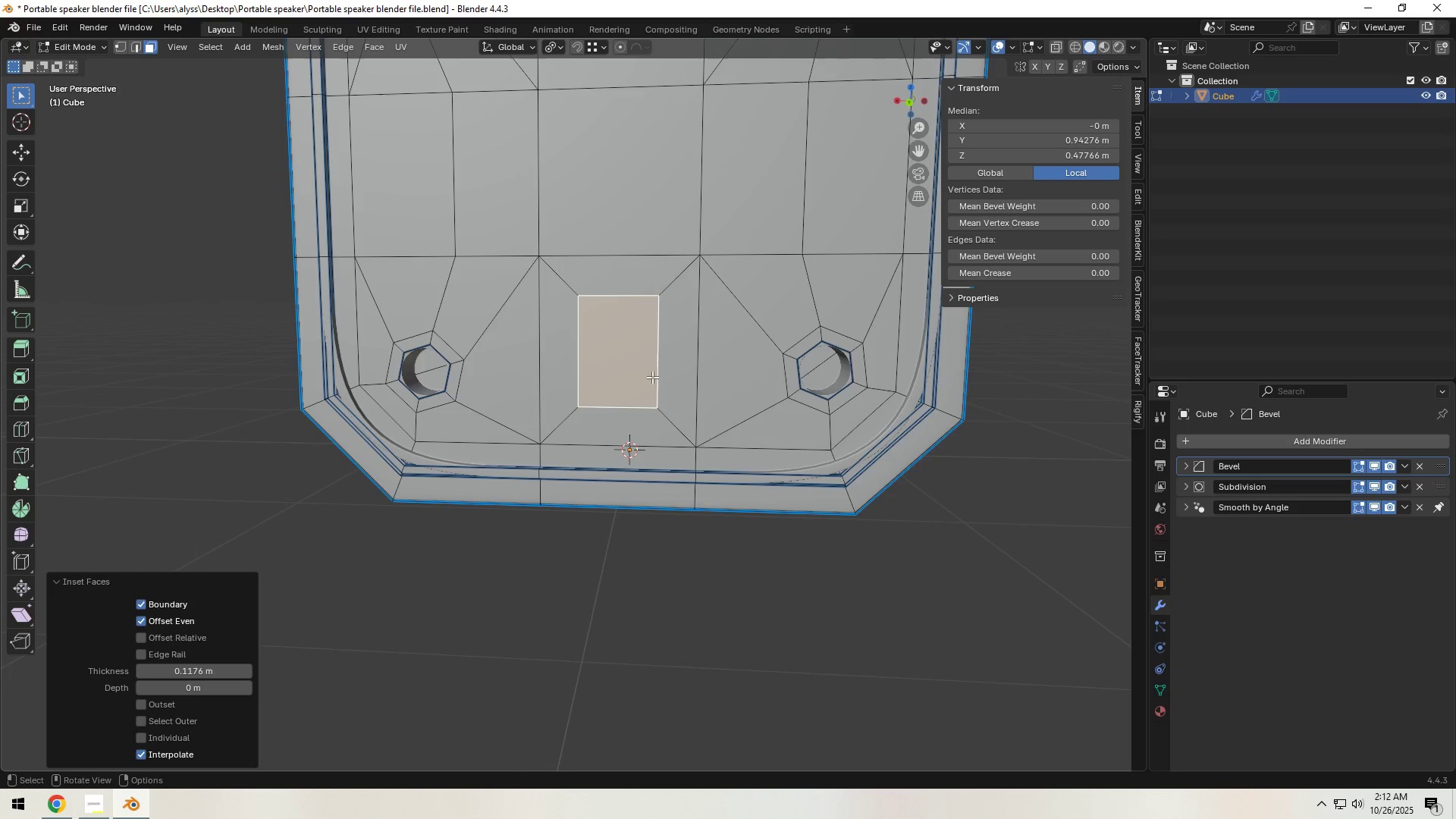 
right_click([640, 377])
 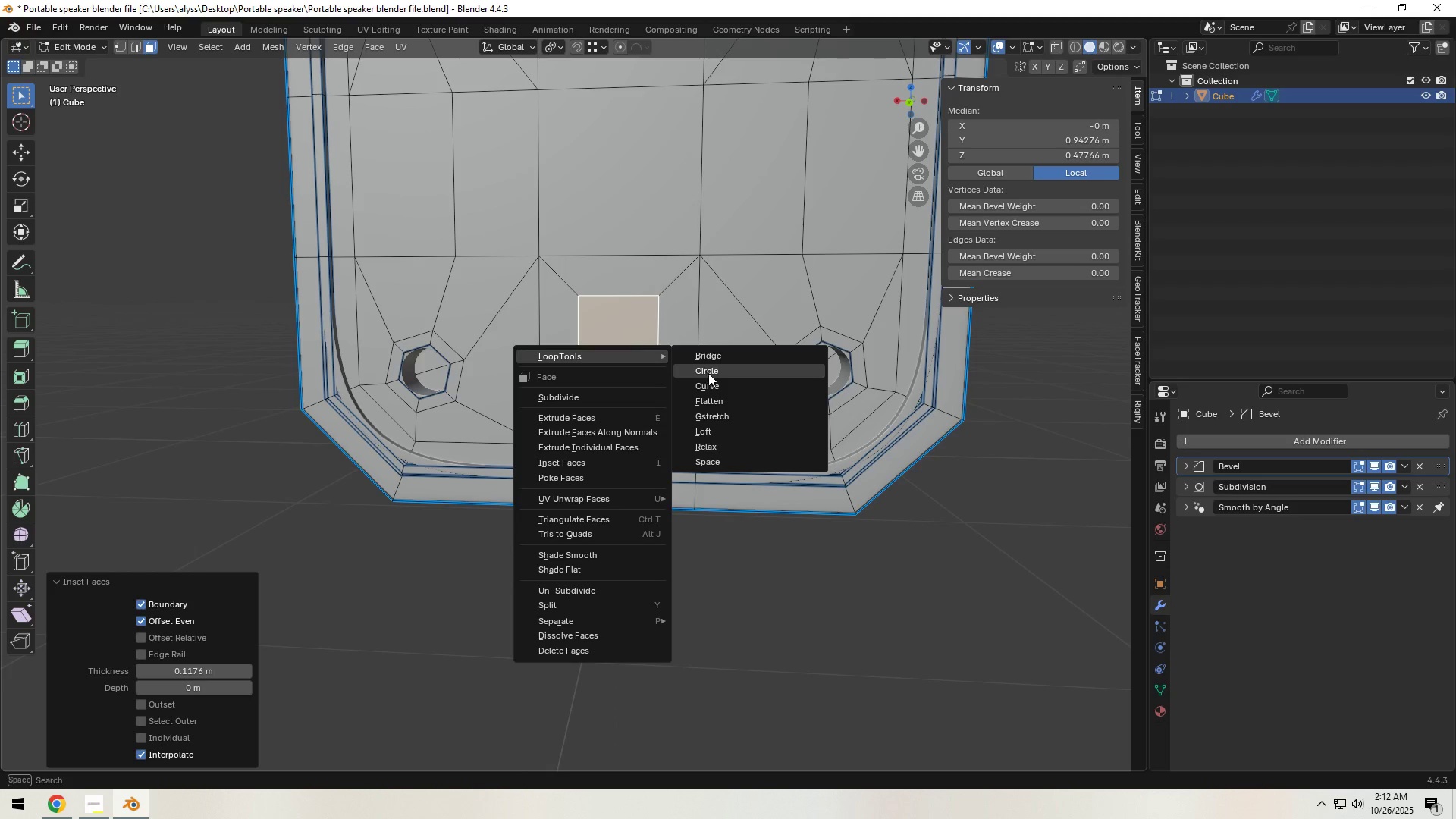 
left_click([710, 373])
 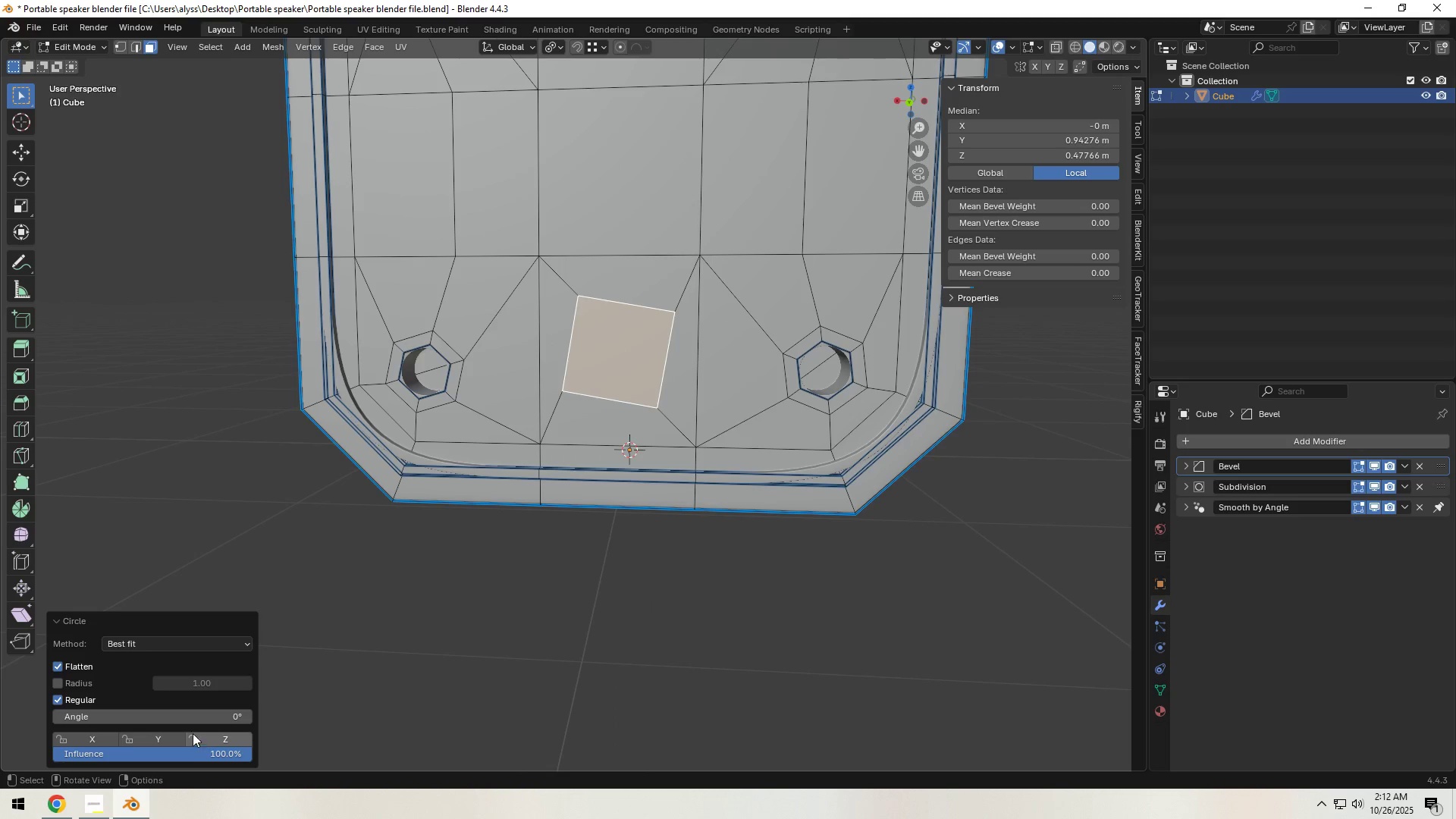 
left_click_drag(start_coordinate=[196, 721], to_coordinate=[1150, 253])
 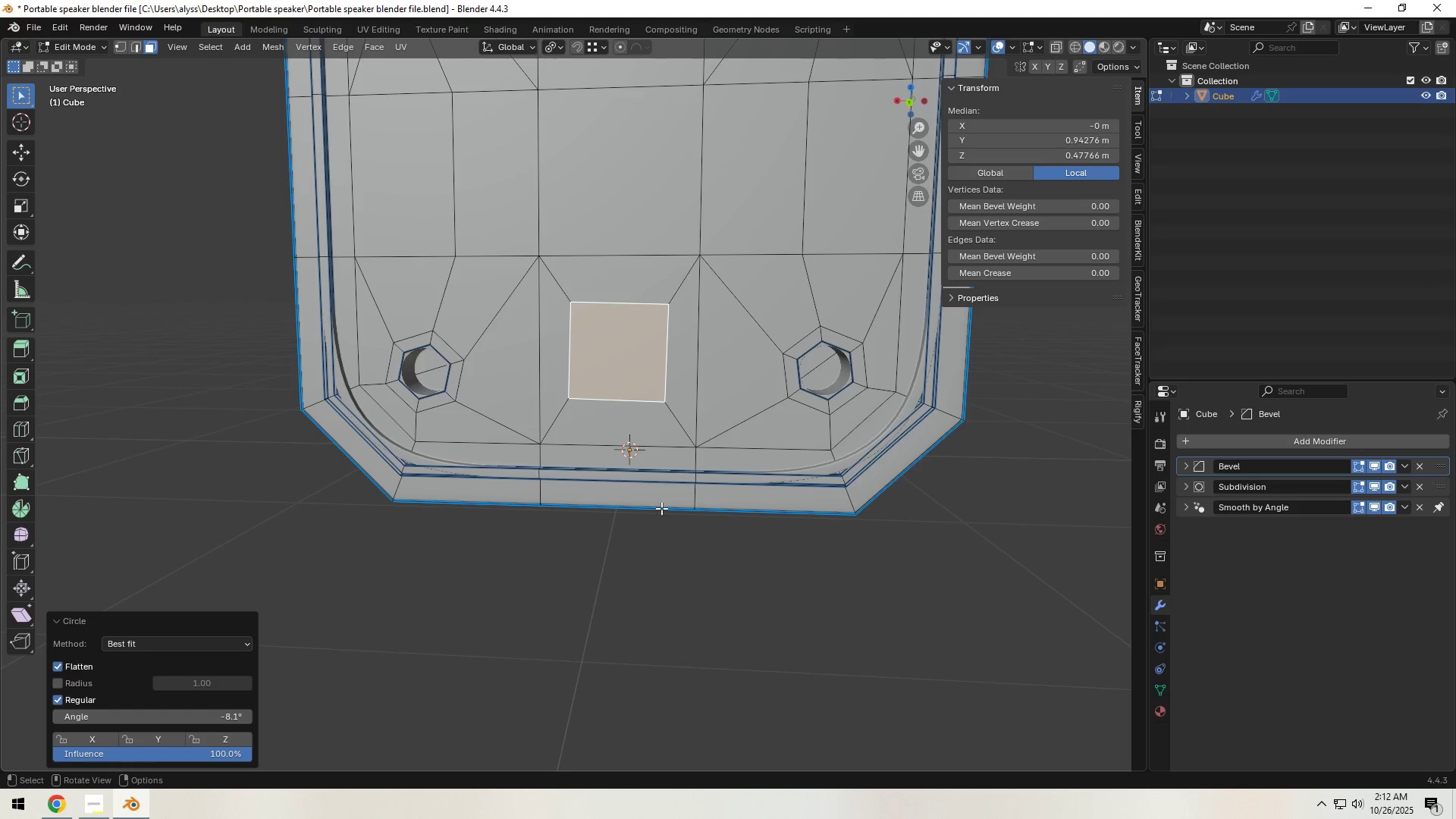 
hold_key(key=Backquote, duration=0.53)
 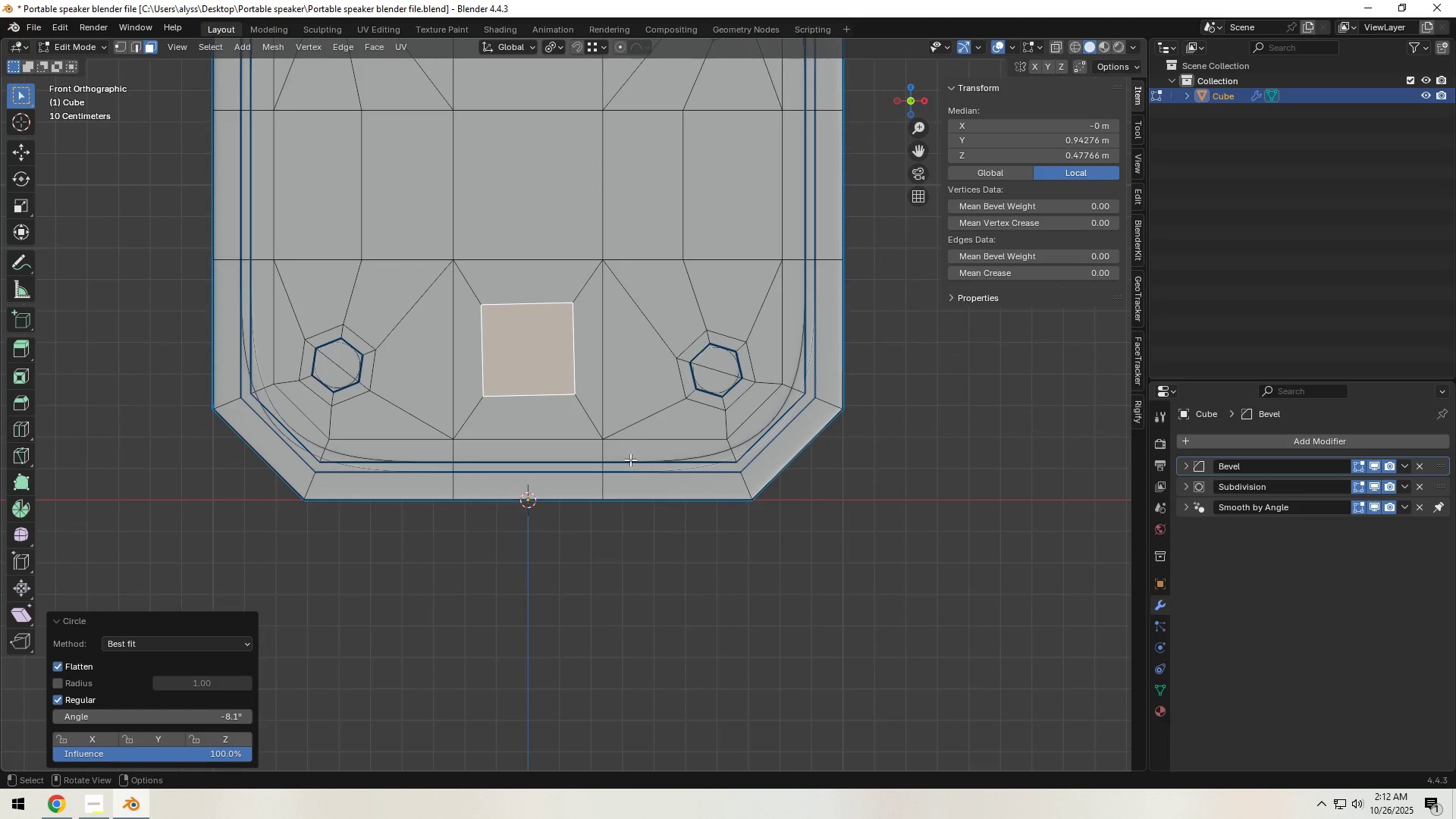 
hold_key(key=Backquote, duration=1.06)
 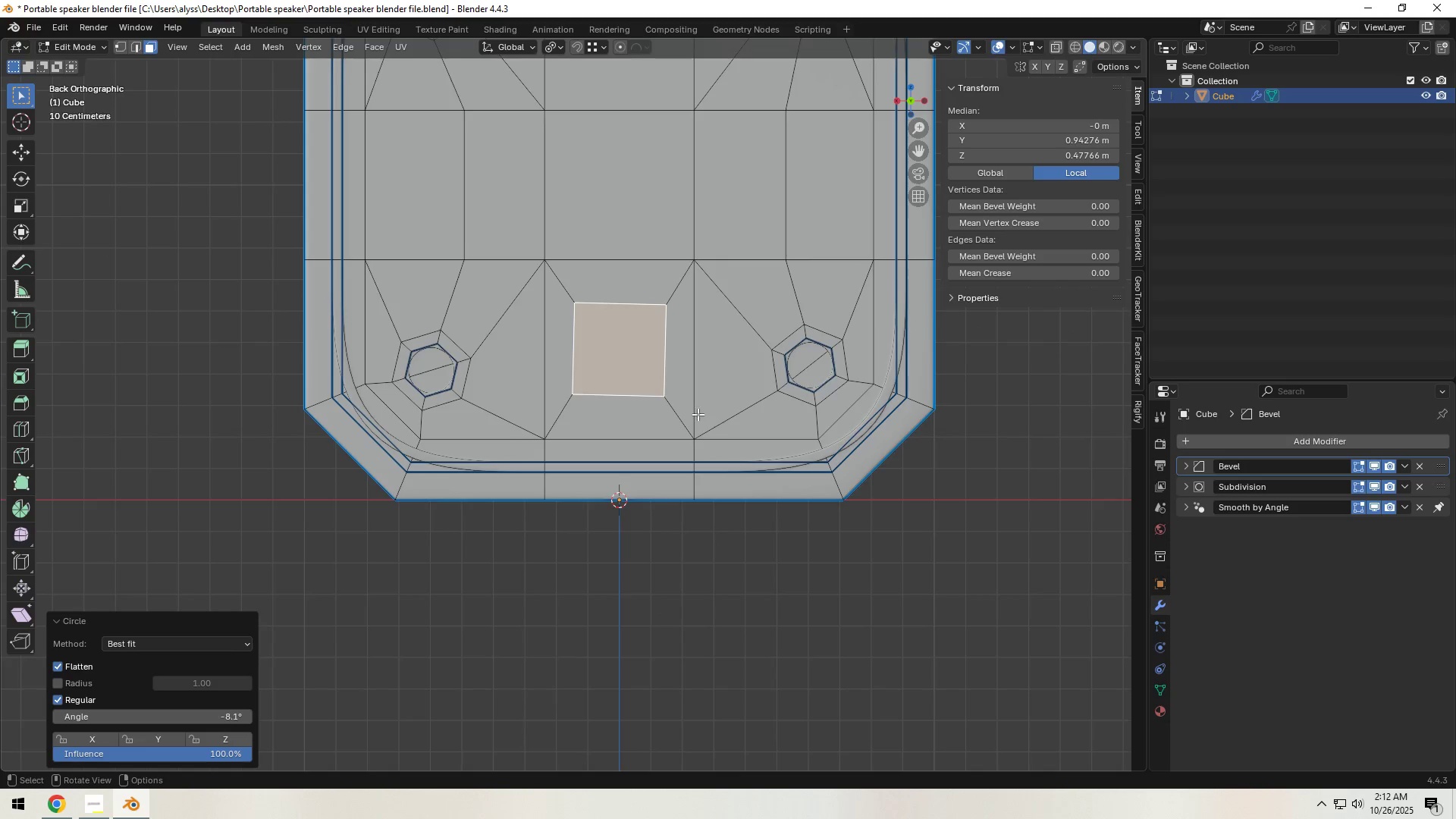 
scroll: coordinate [695, 414], scroll_direction: up, amount: 5.0
 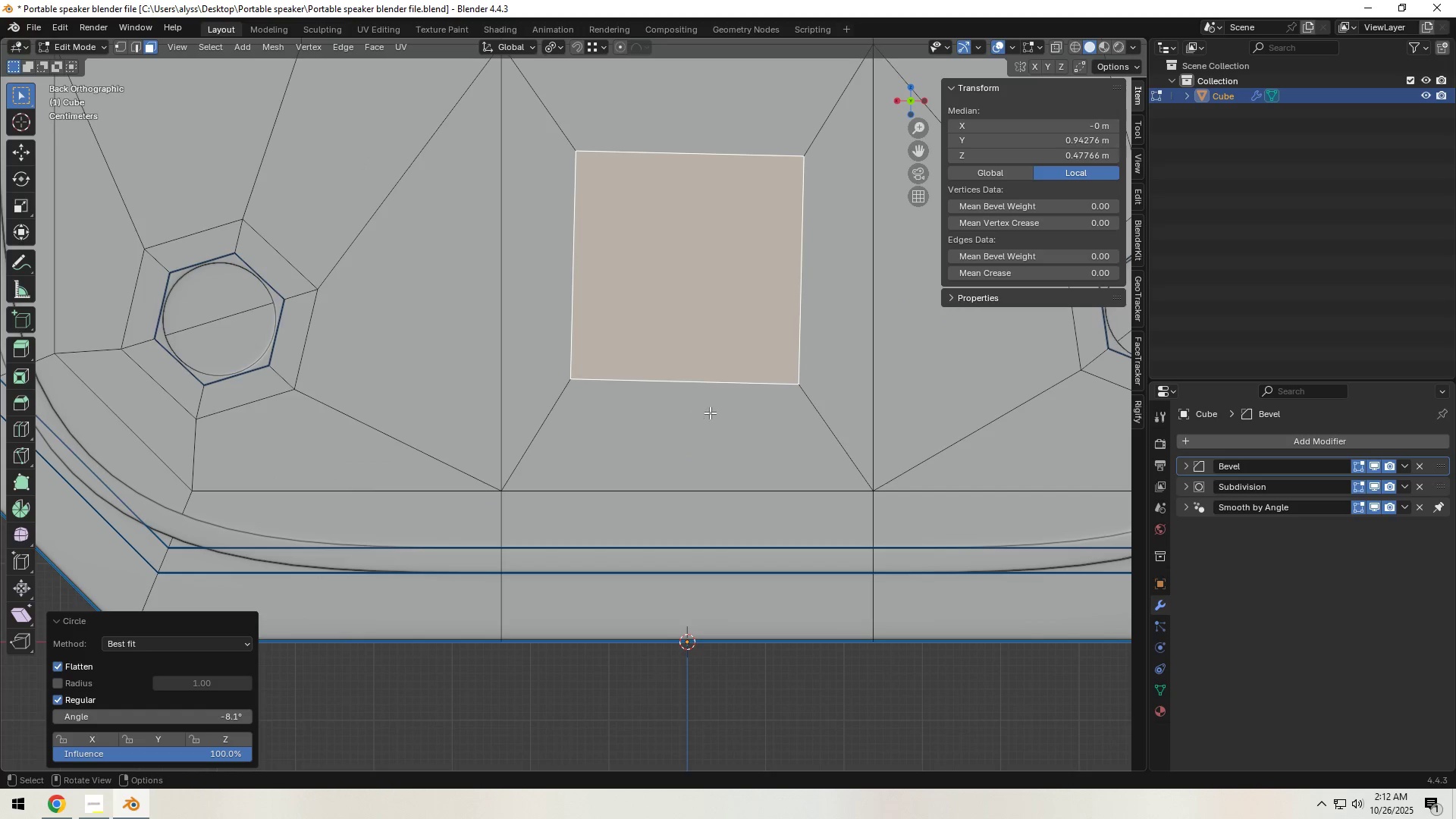 
key(Z)
 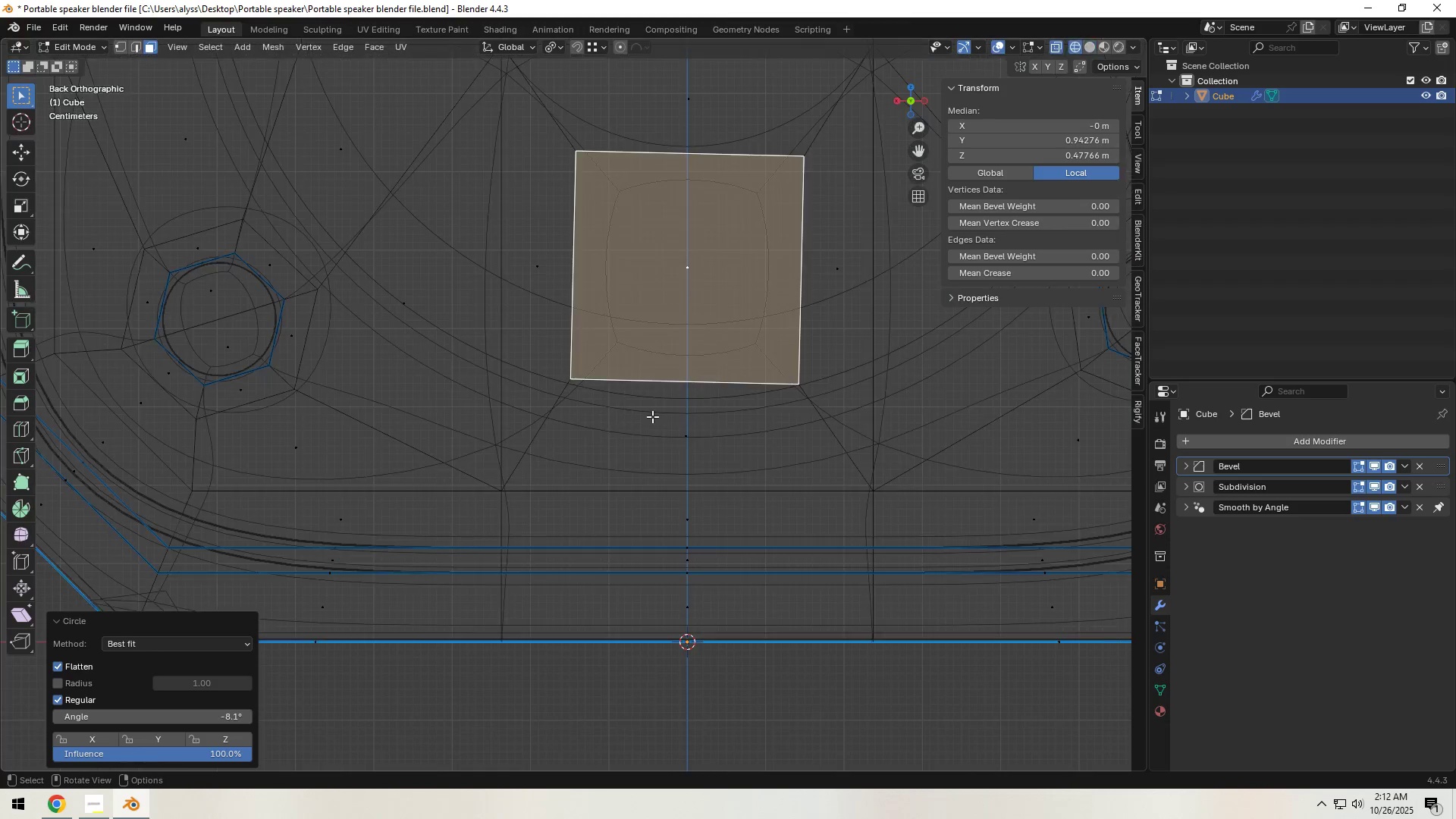 
scroll: coordinate [695, 417], scroll_direction: up, amount: 5.0
 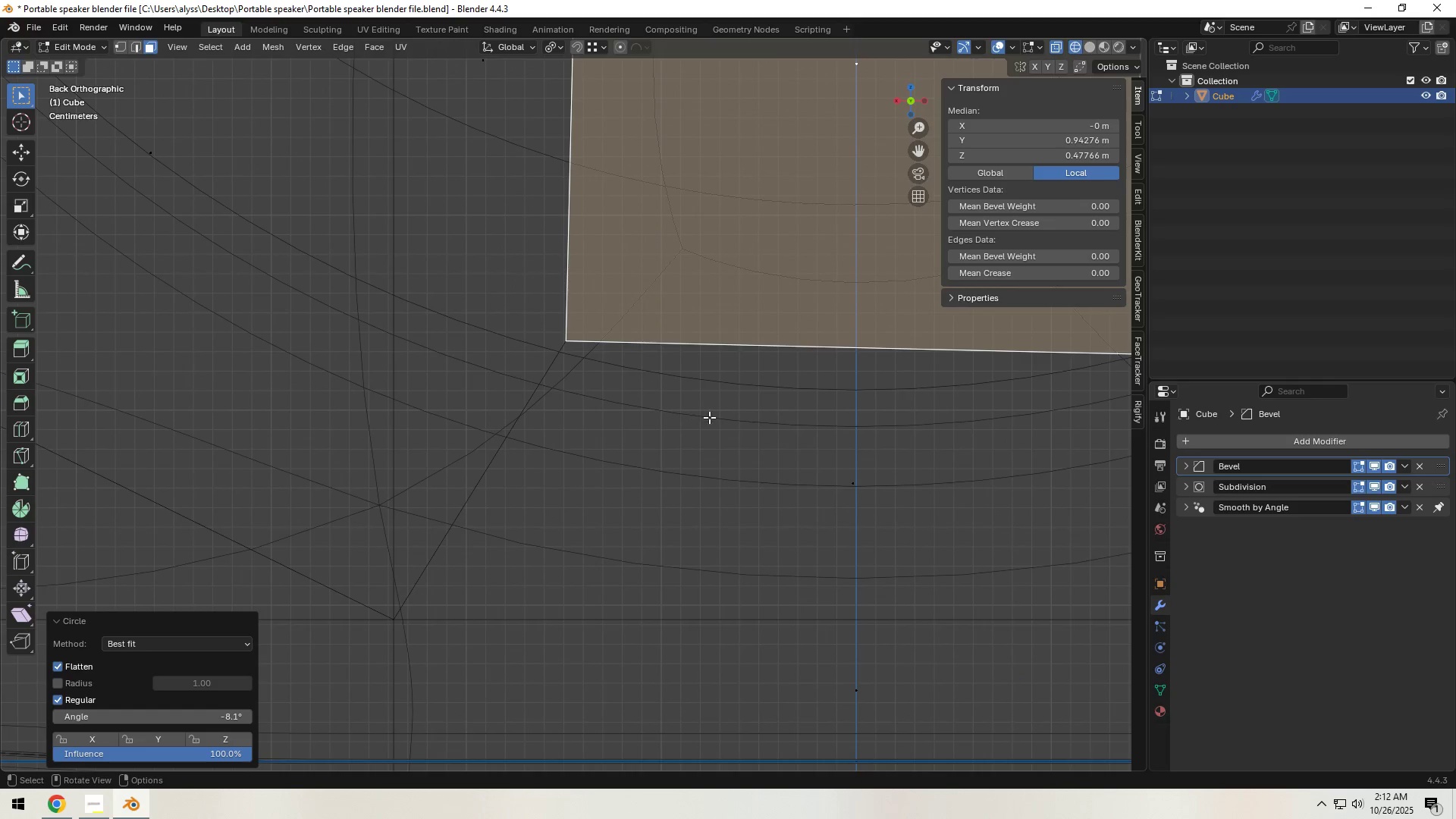 
hold_key(key=ShiftLeft, duration=0.44)
 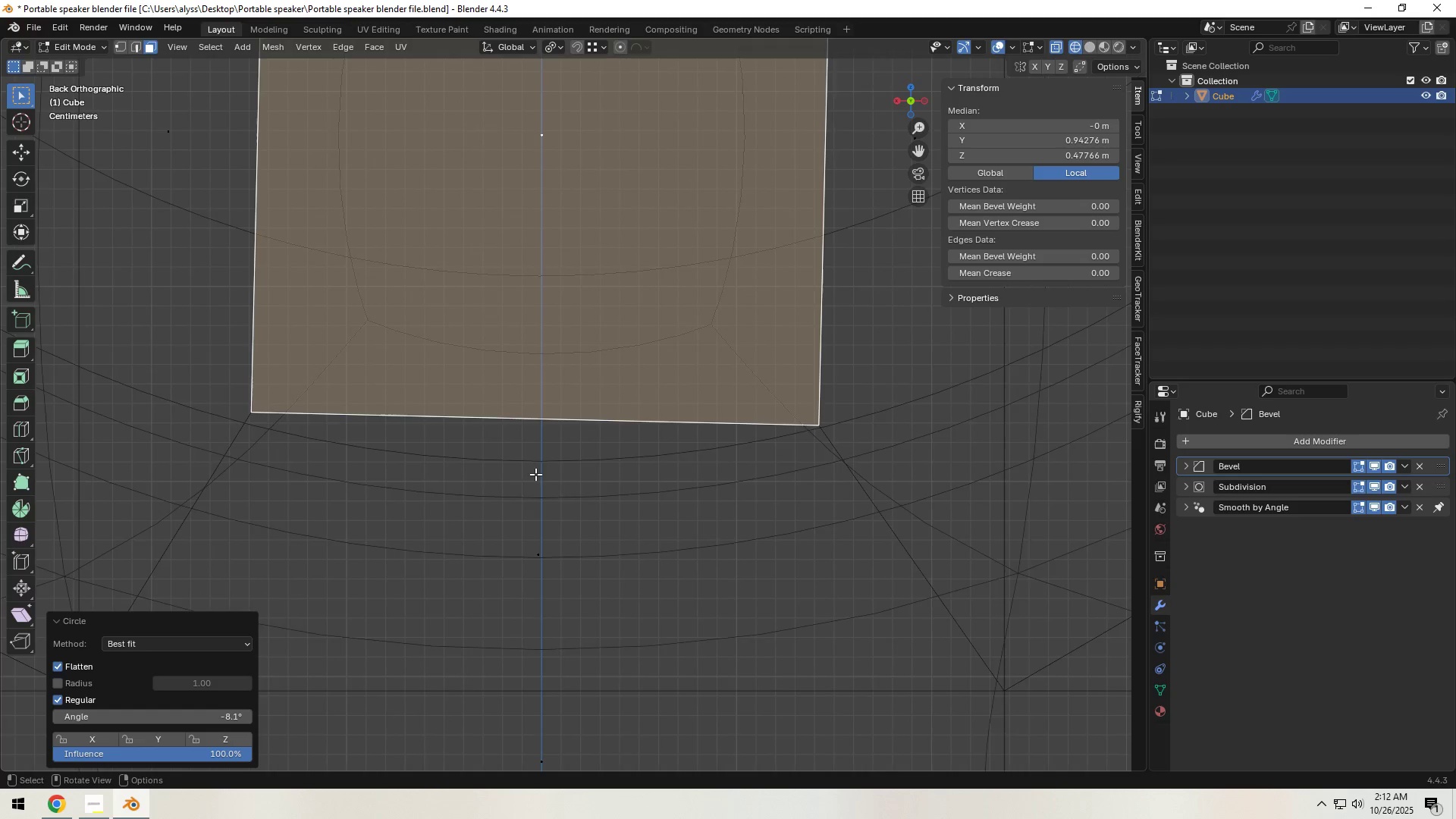 
scroll: coordinate [543, 475], scroll_direction: up, amount: 2.0
 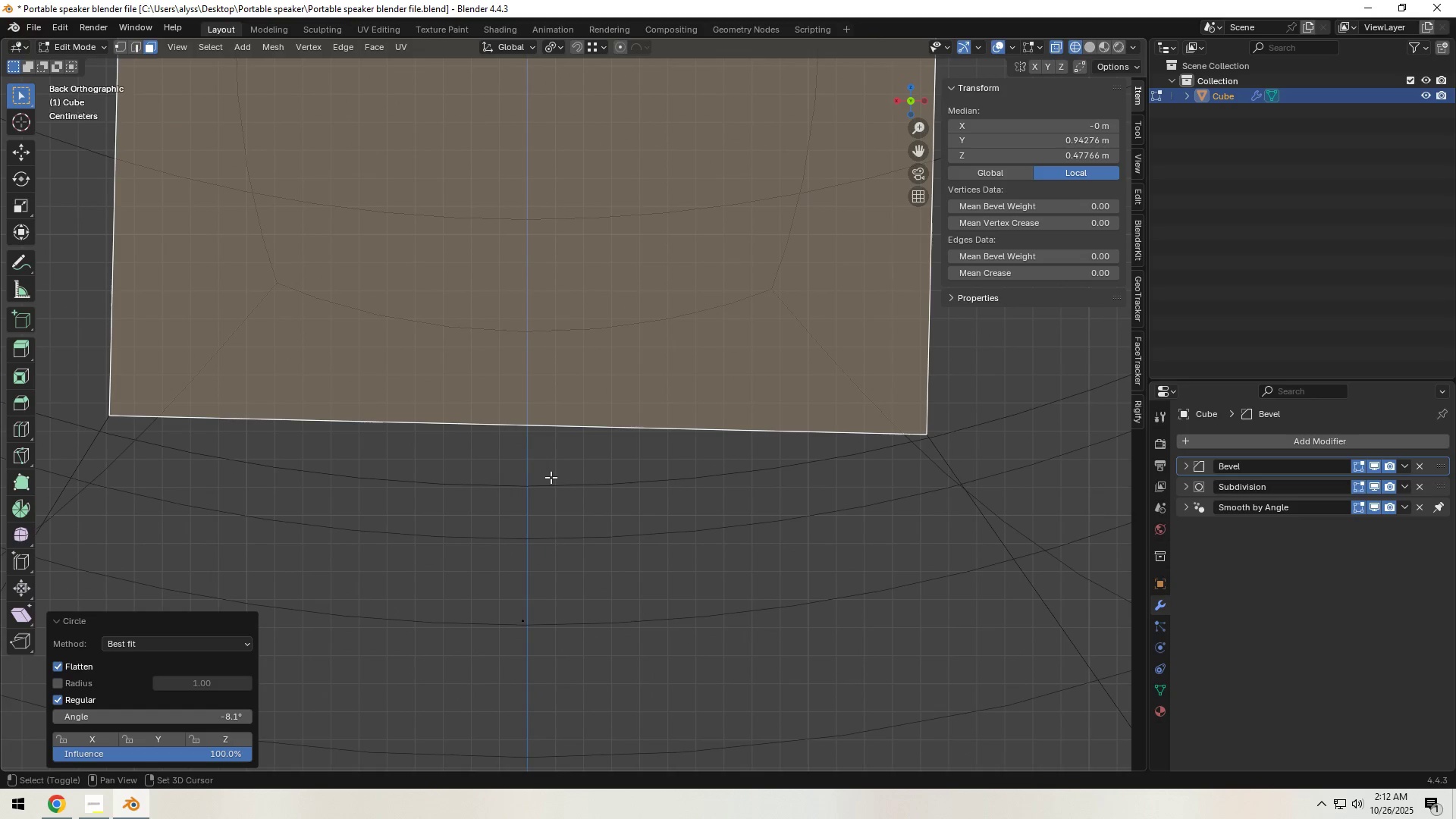 
hold_key(key=ShiftLeft, duration=0.35)
 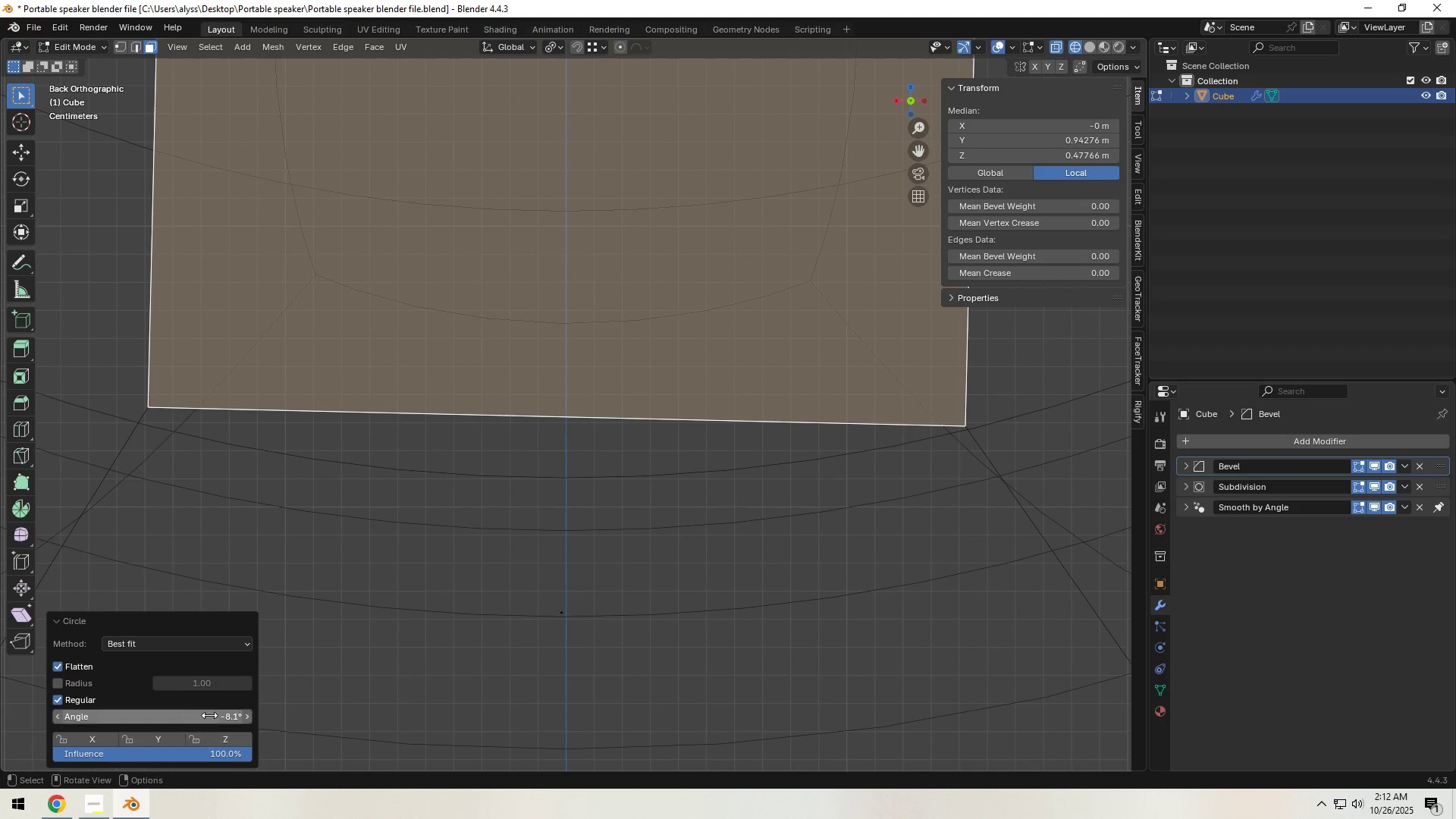 
left_click_drag(start_coordinate=[209, 714], to_coordinate=[1047, 306])
 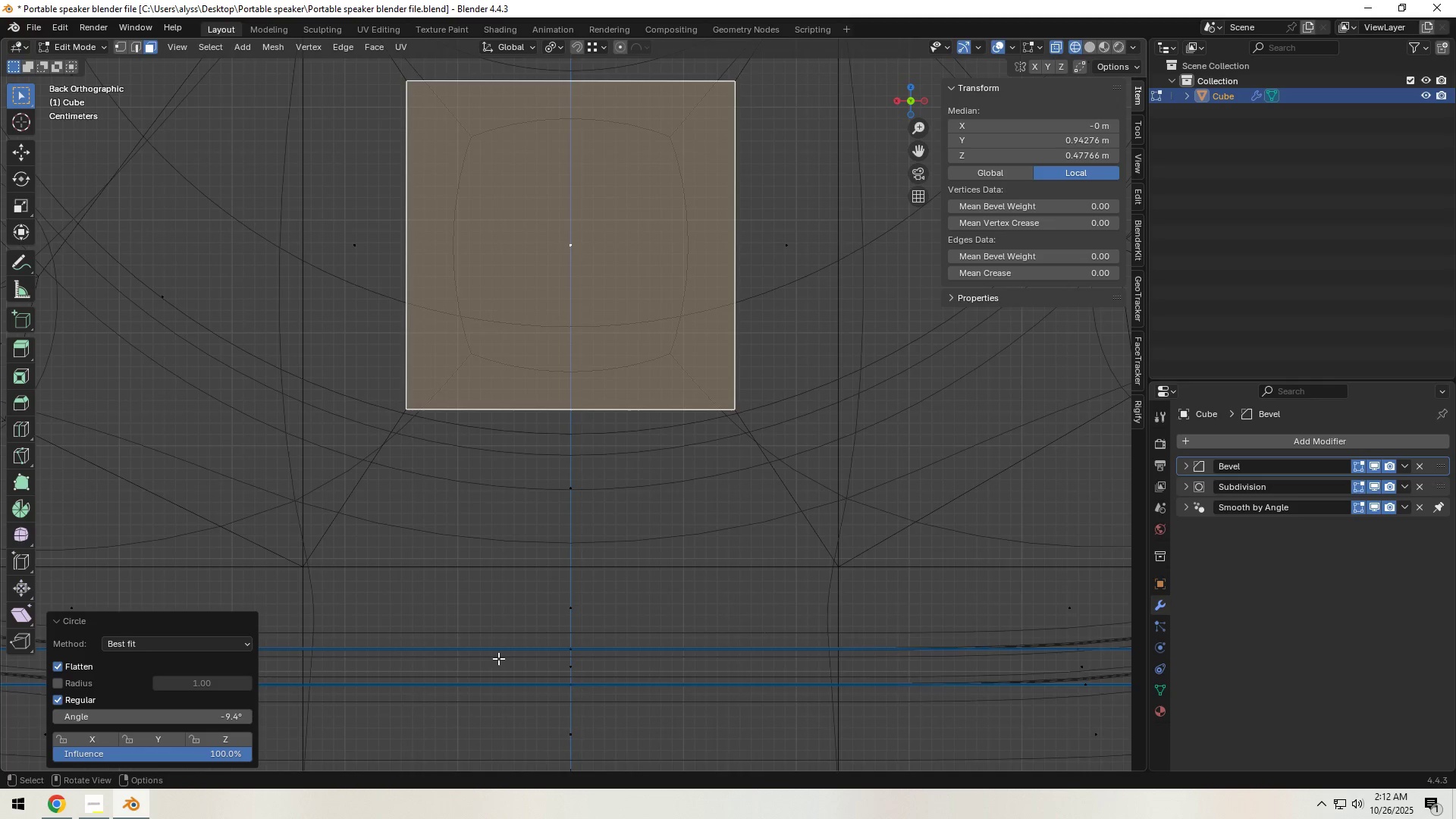 
hold_key(key=ShiftLeft, duration=1.5)
 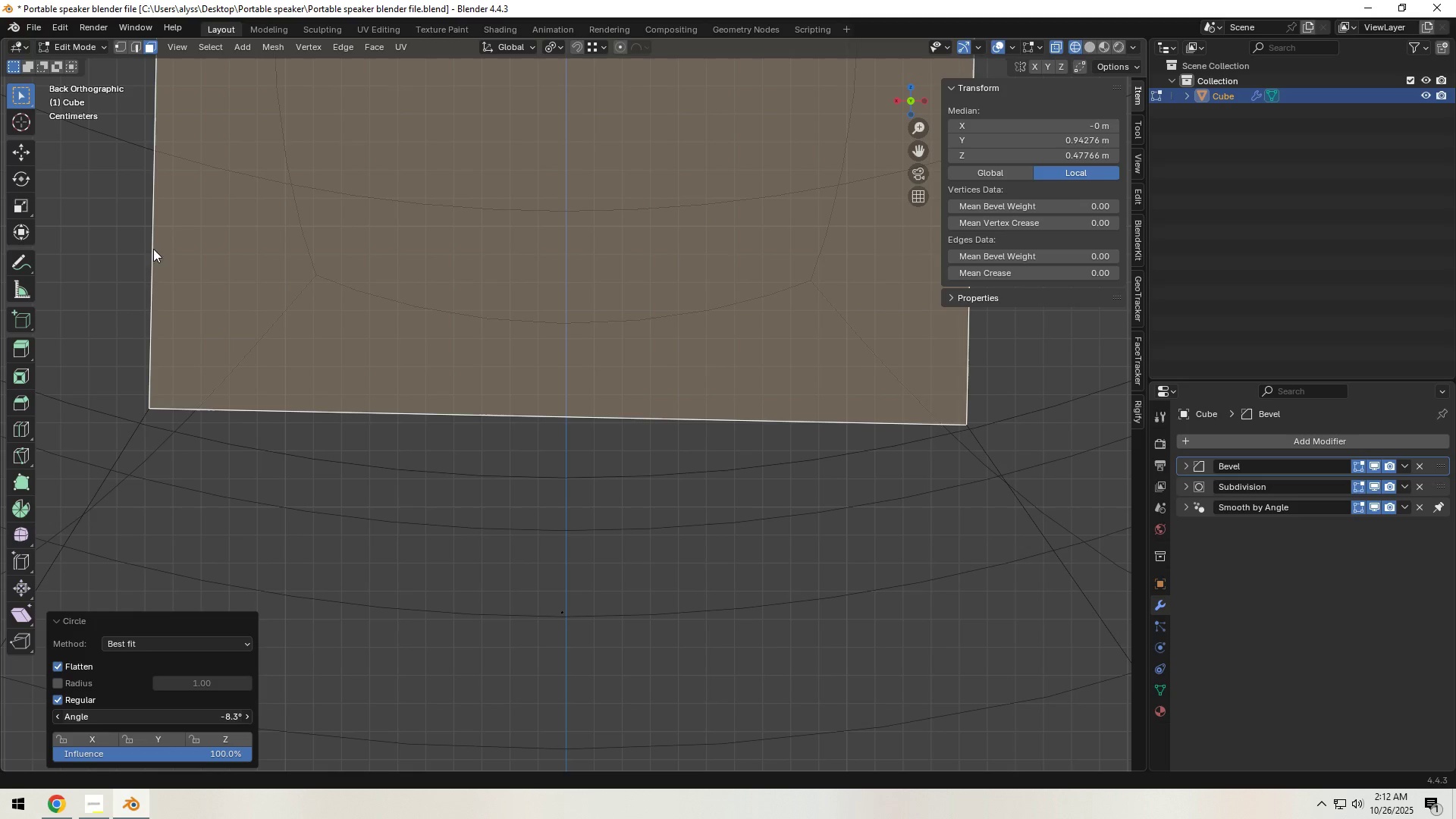 
hold_key(key=ShiftLeft, duration=1.52)
 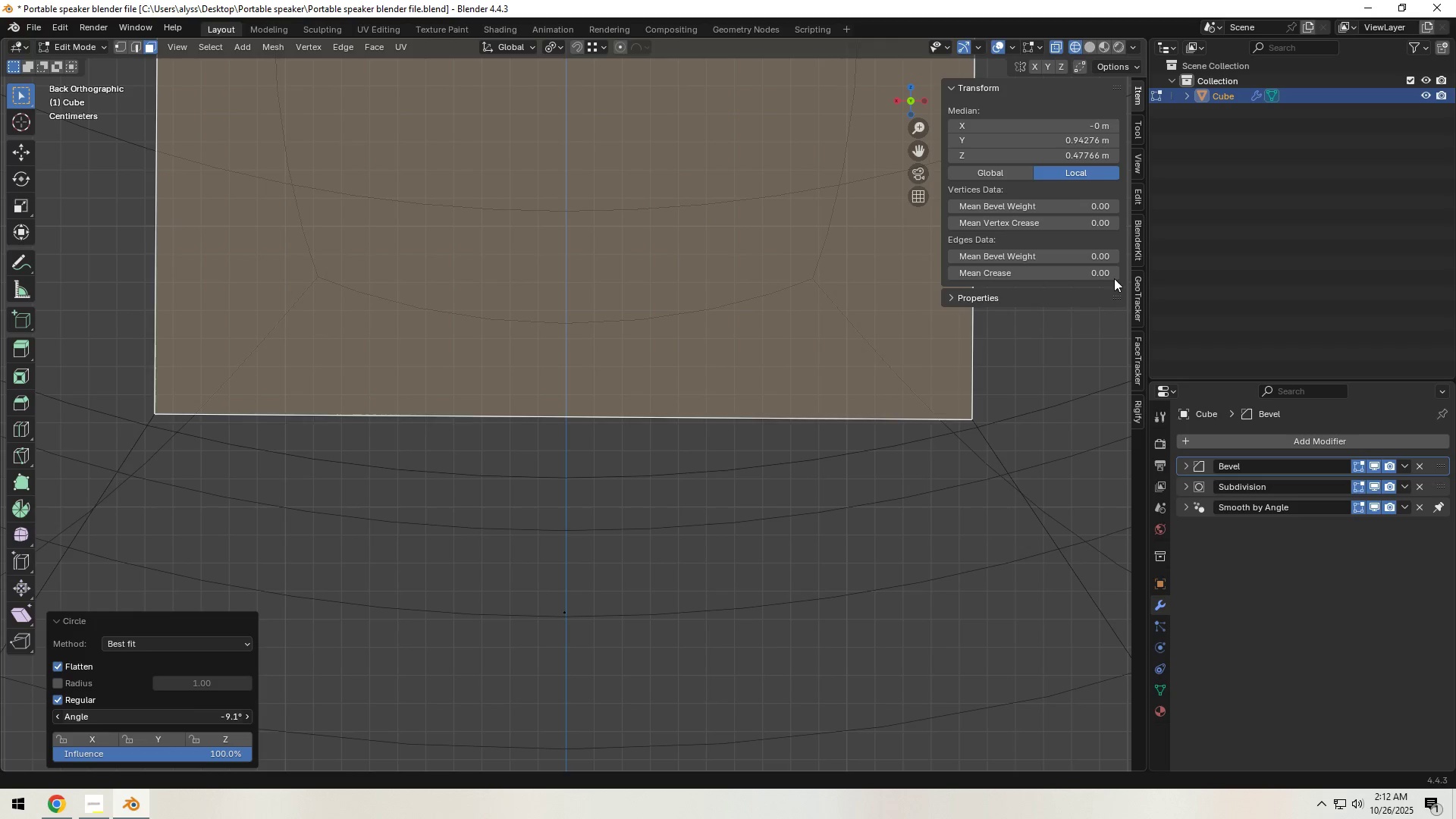 
hold_key(key=ShiftLeft, duration=1.51)
 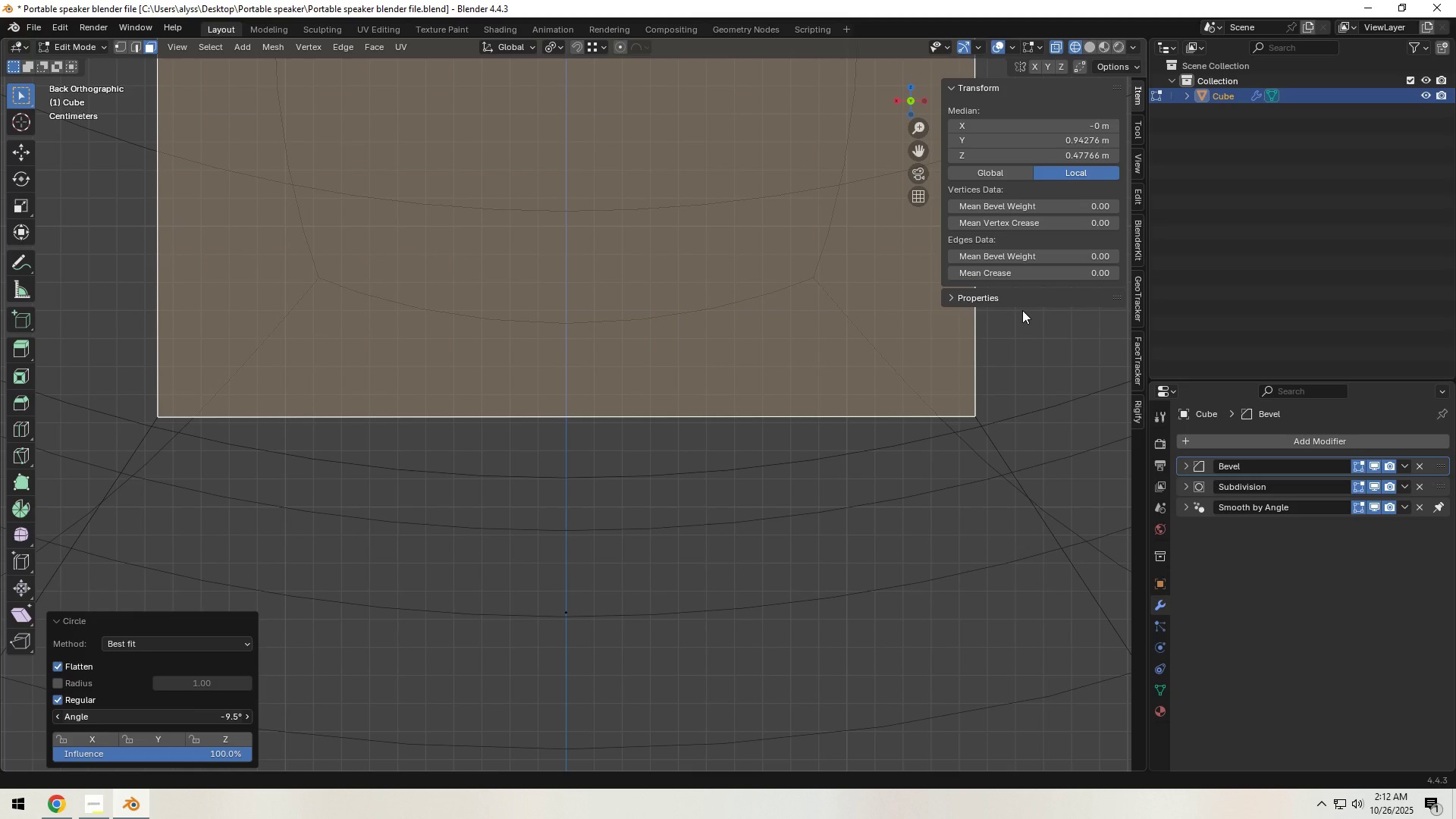 
hold_key(key=ShiftLeft, duration=1.48)
 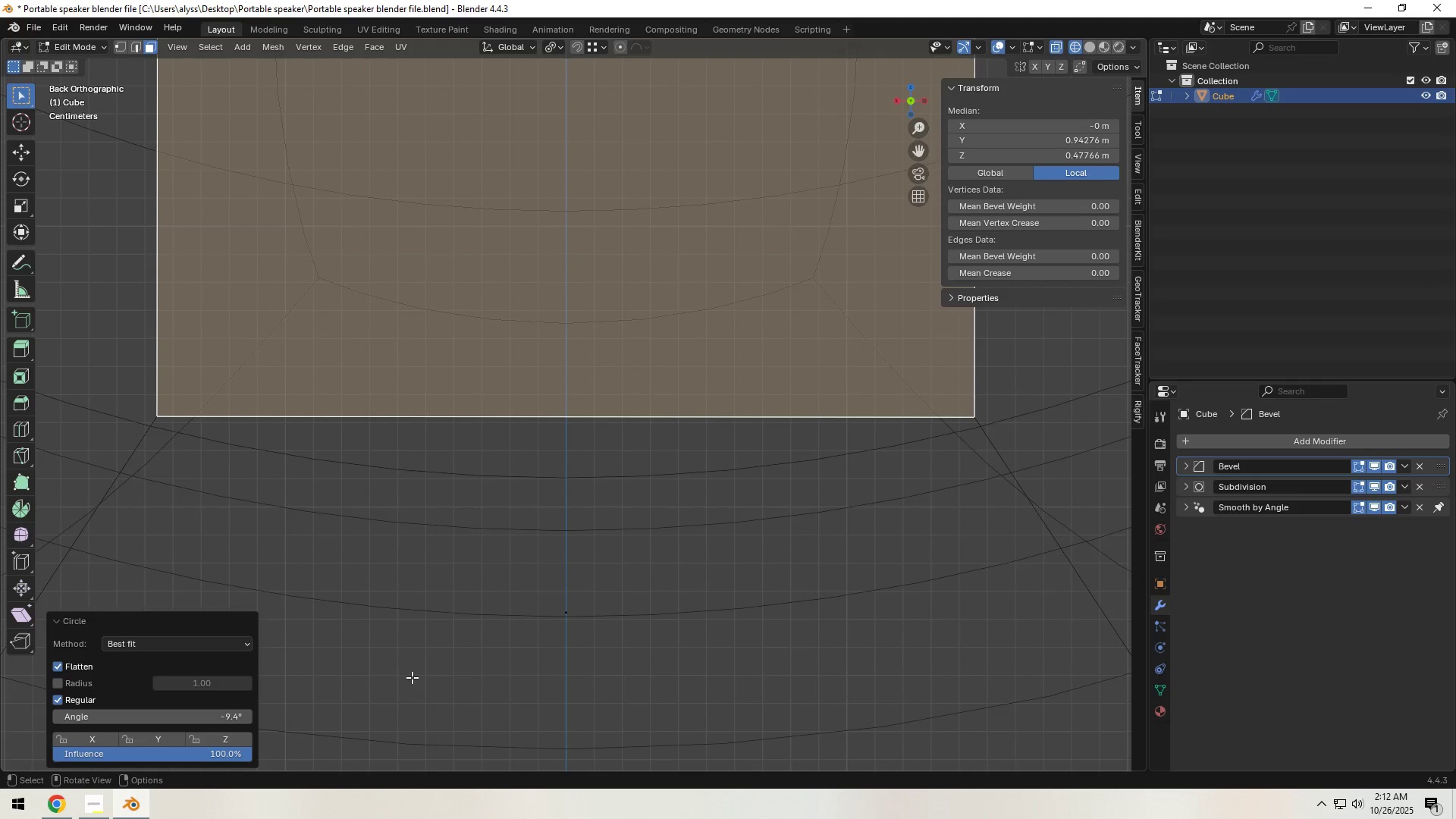 
scroll: coordinate [526, 635], scroll_direction: down, amount: 9.0
 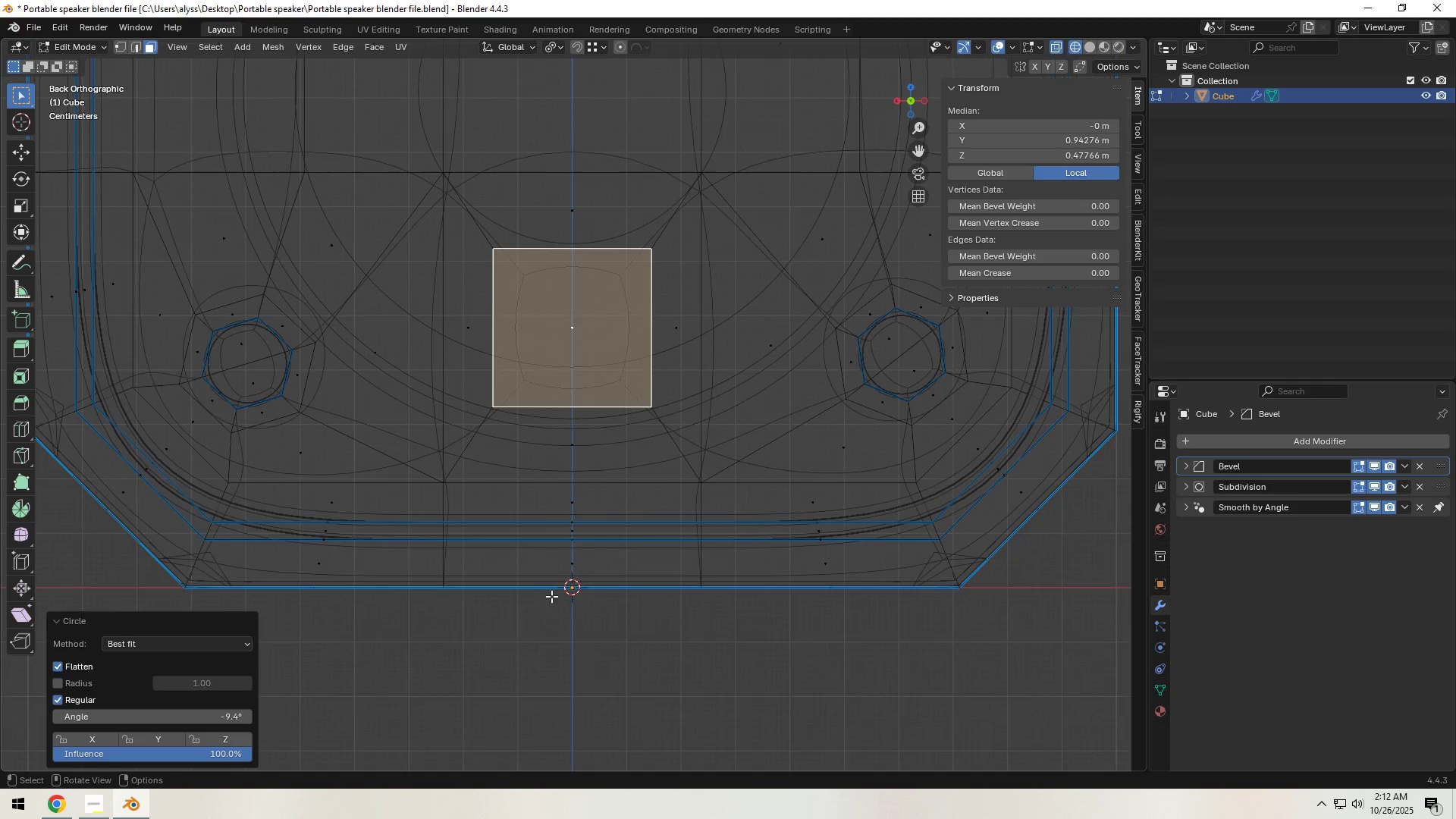 
key(Z)
 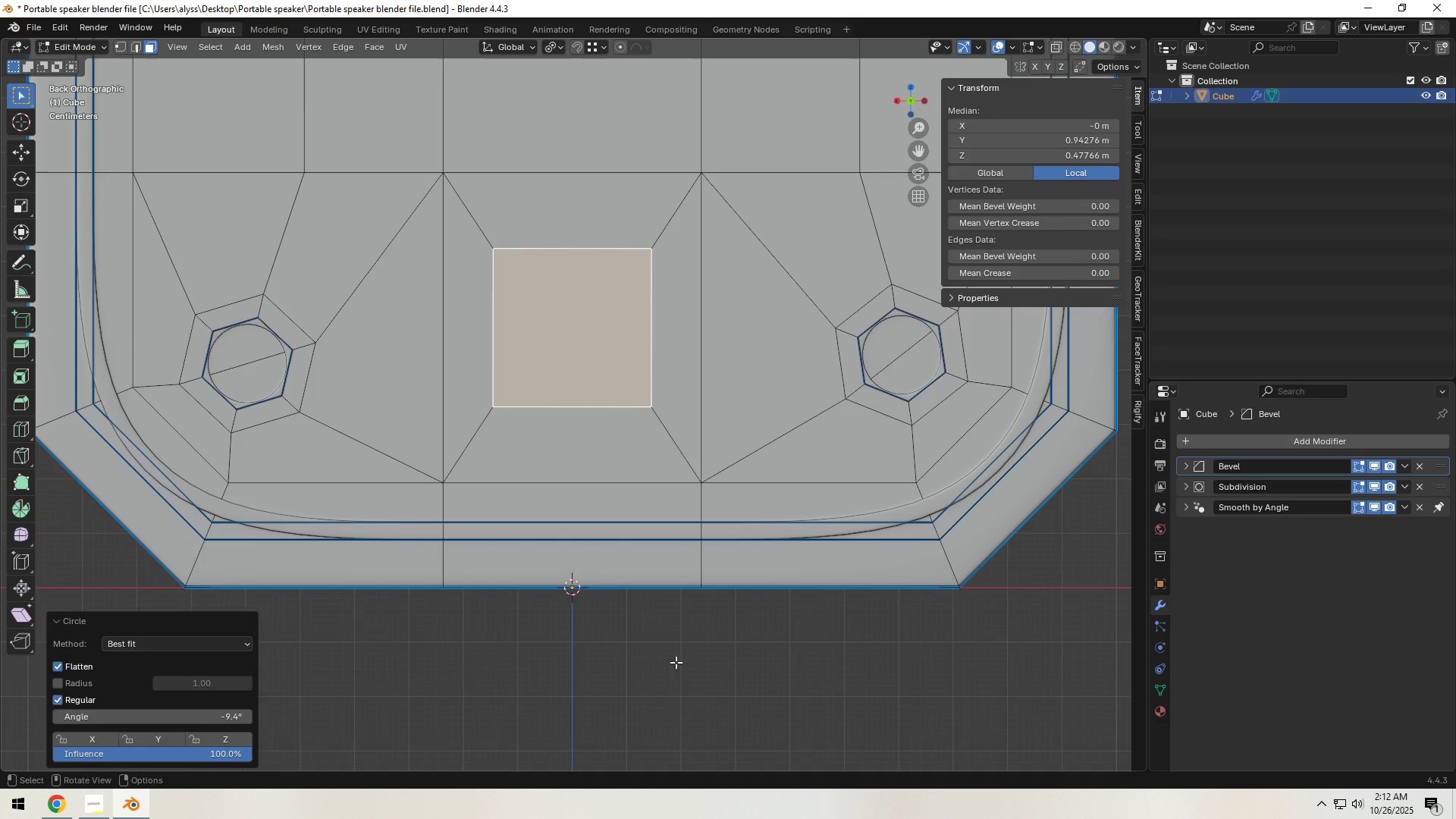 
left_click([693, 704])
 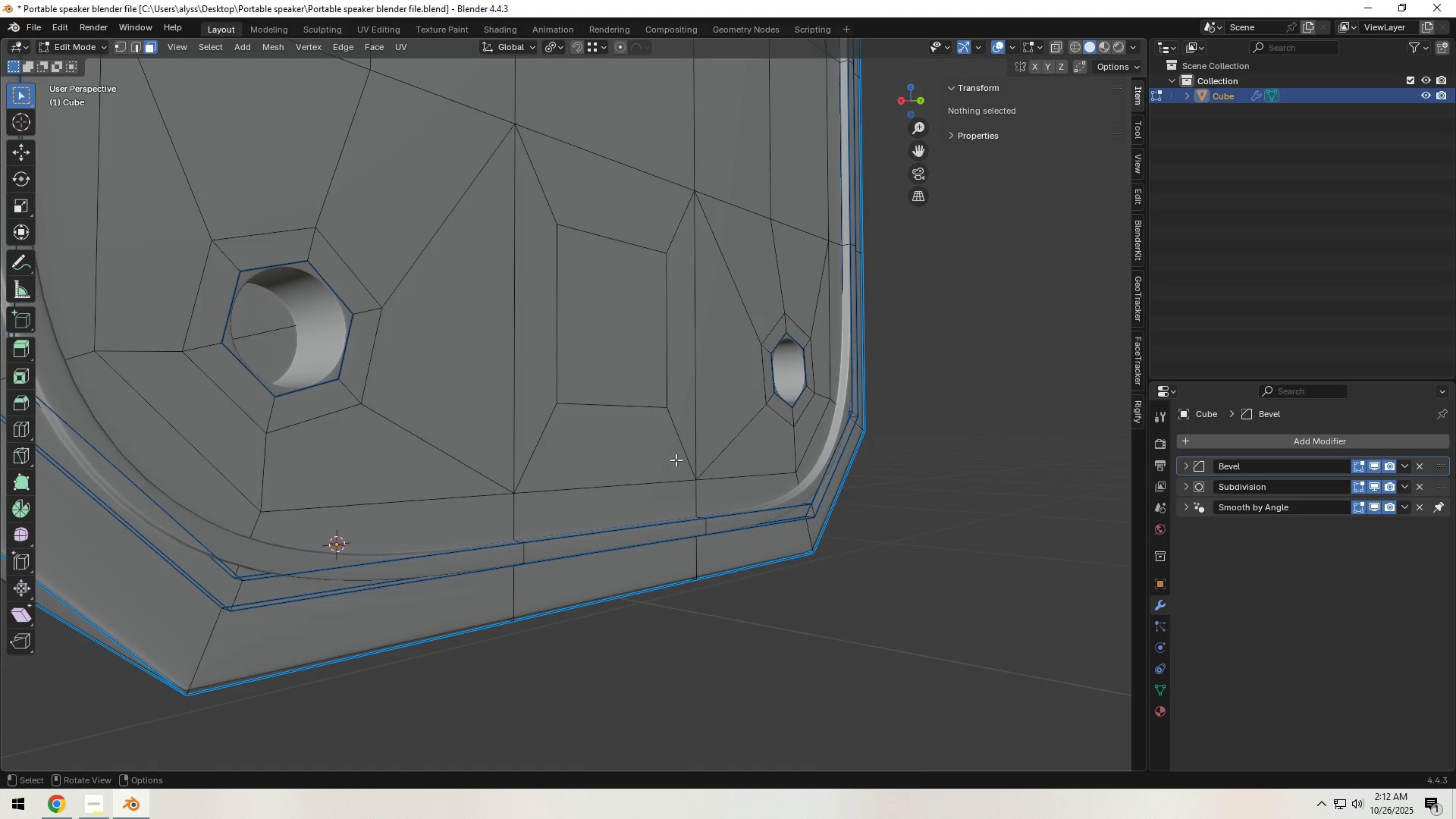 
left_click([588, 390])
 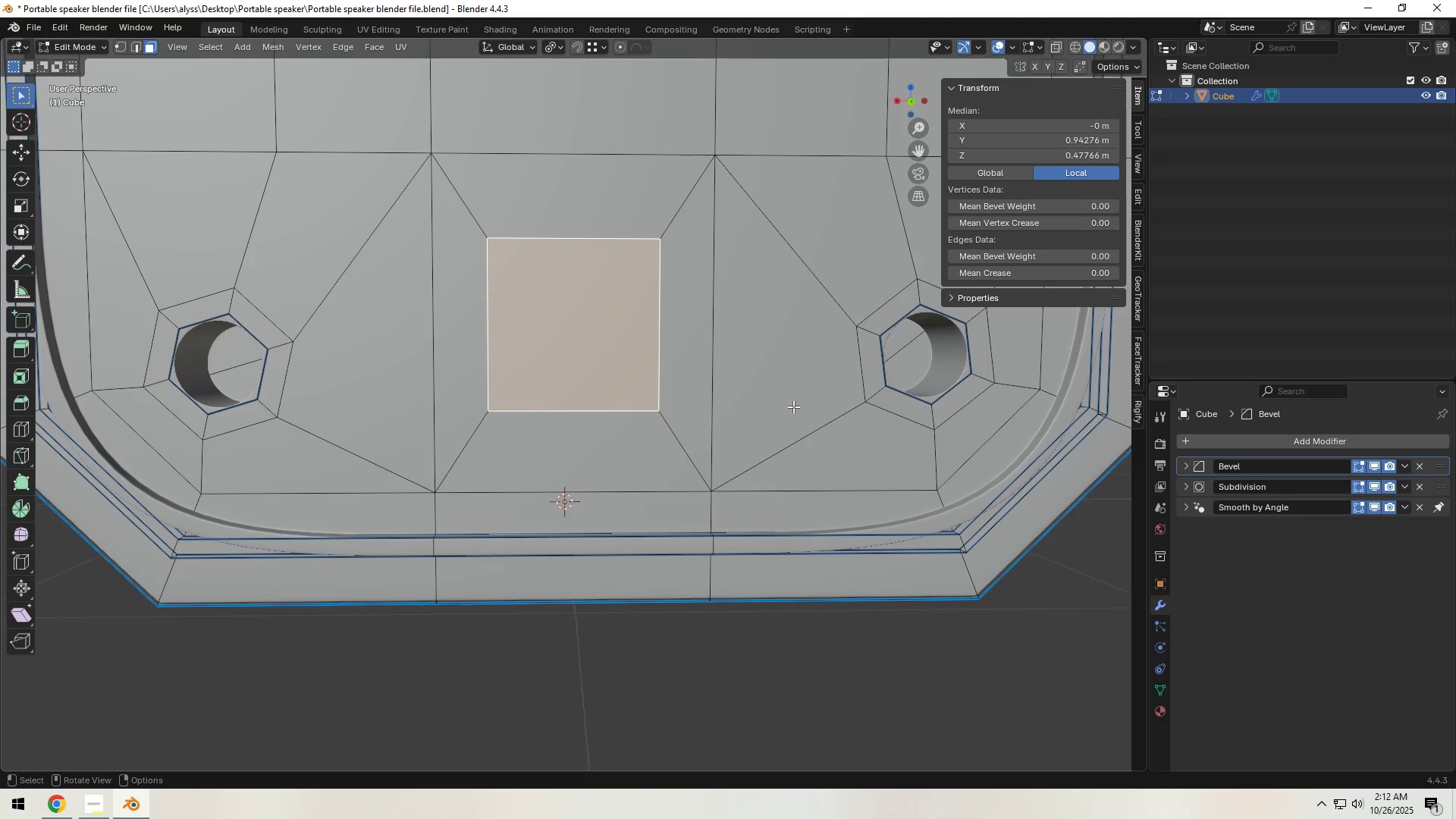 
key(I)
 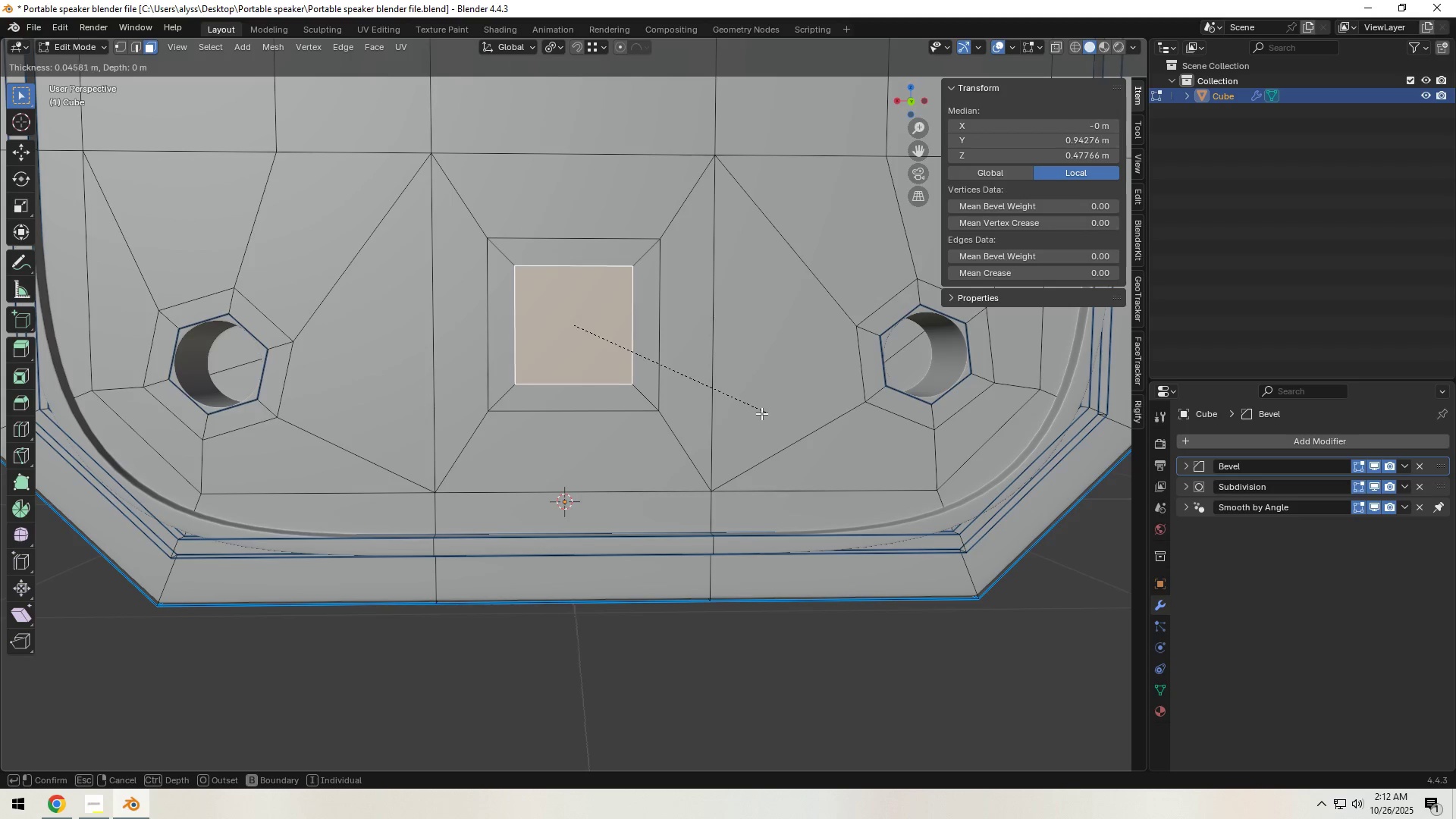 
left_click([761, 413])
 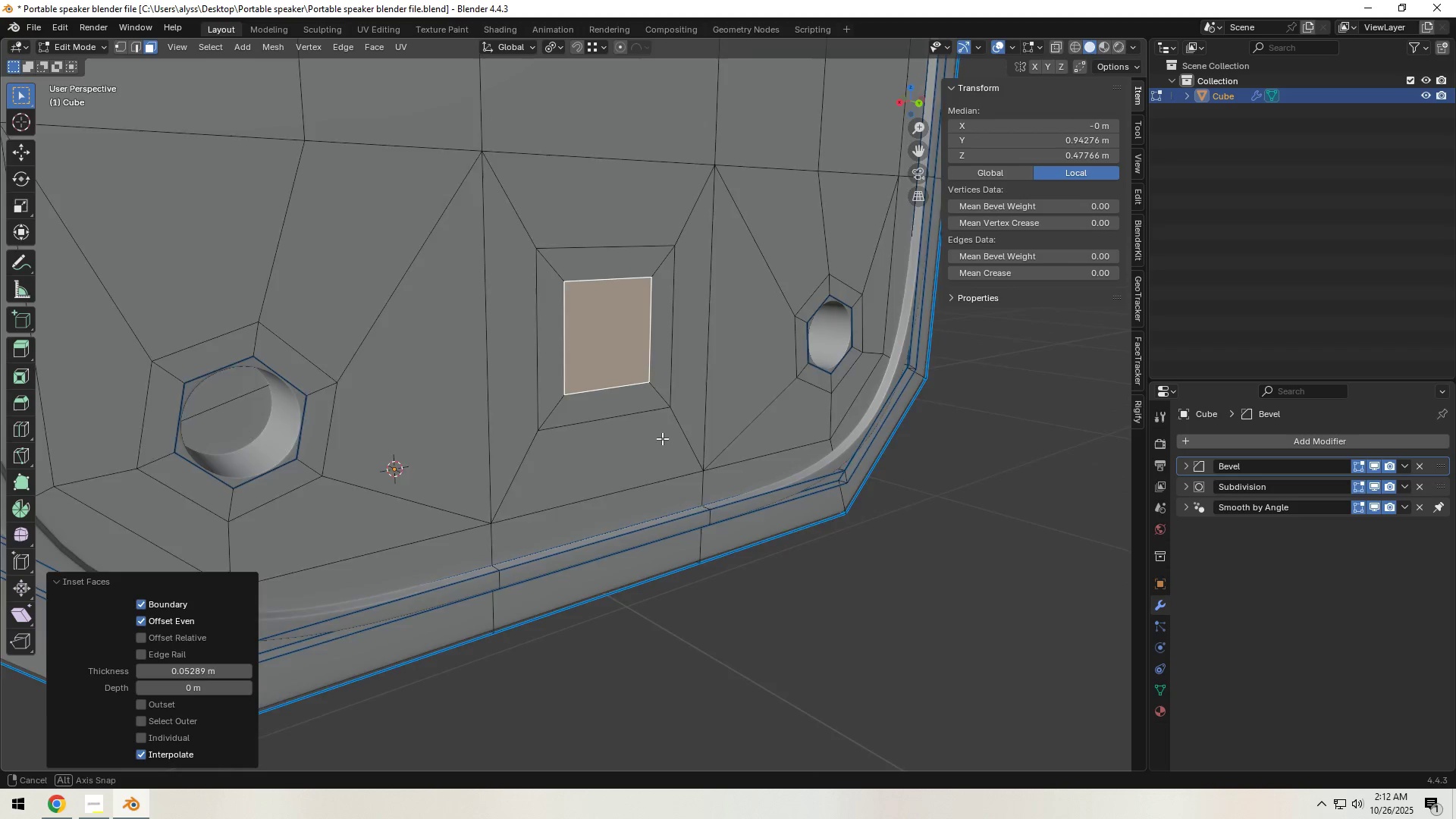 
wait(5.1)
 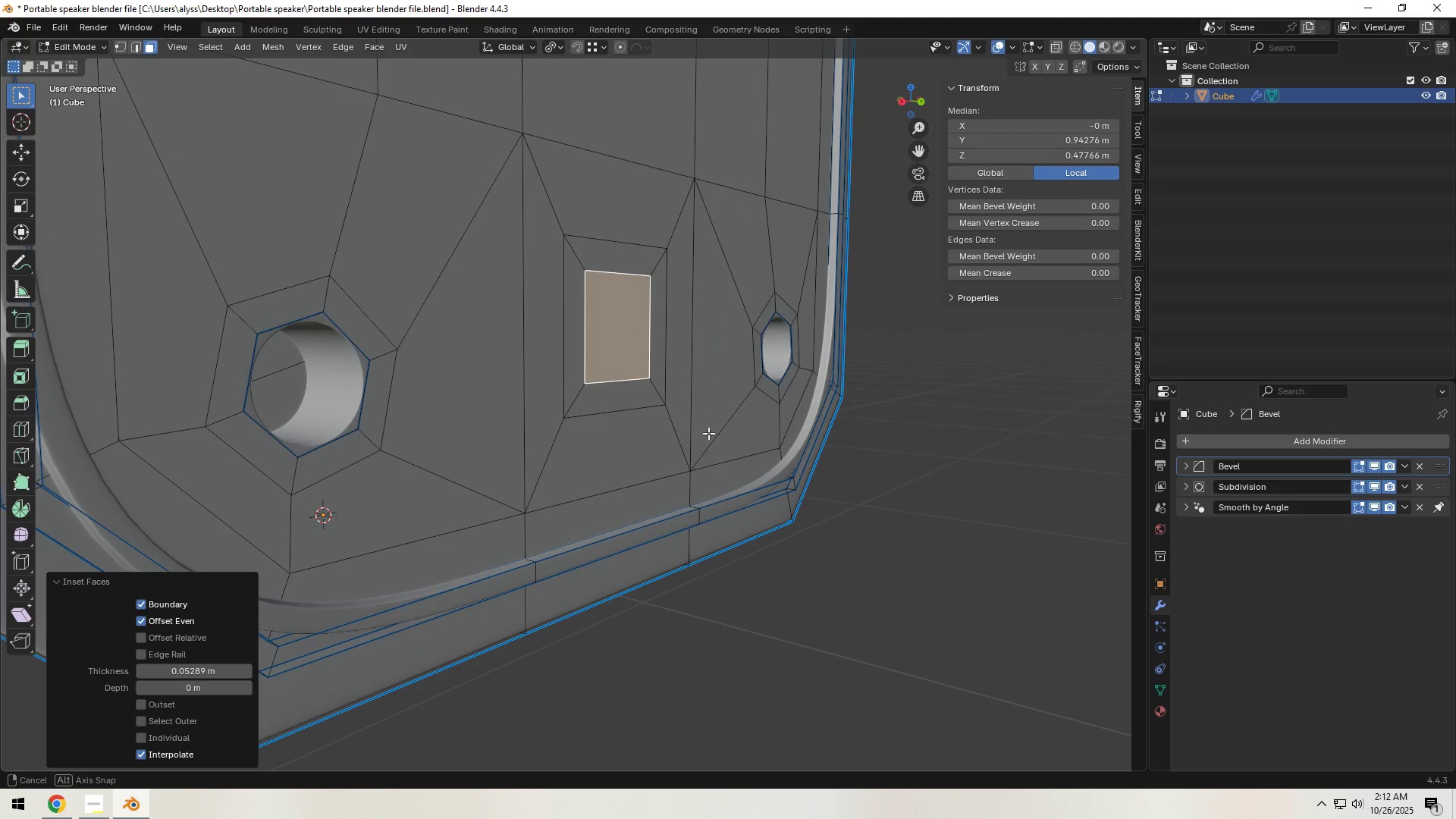 
left_click([1062, 259])
 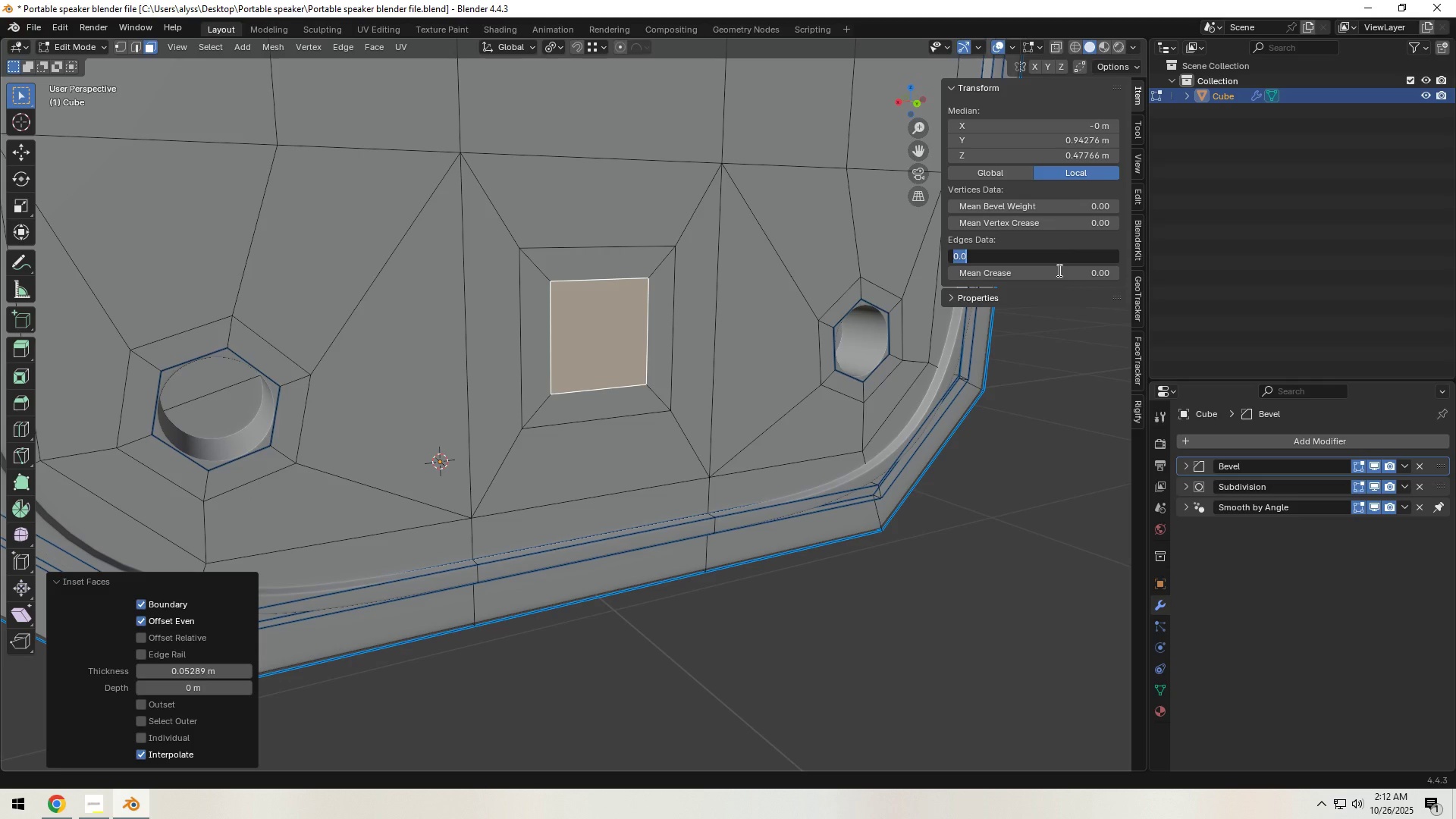 
key(NumpadDecimal)
 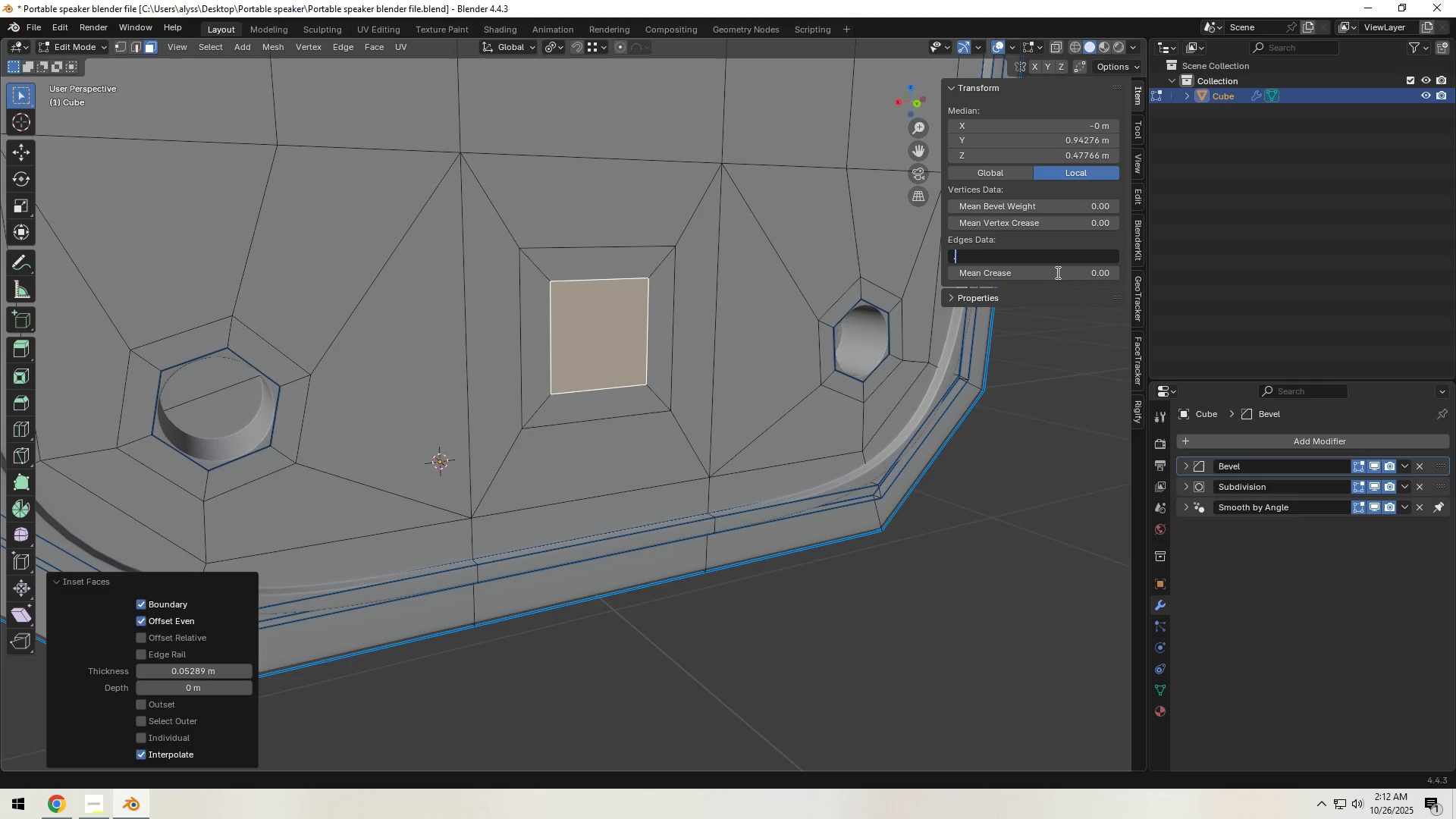 
key(Numpad3)
 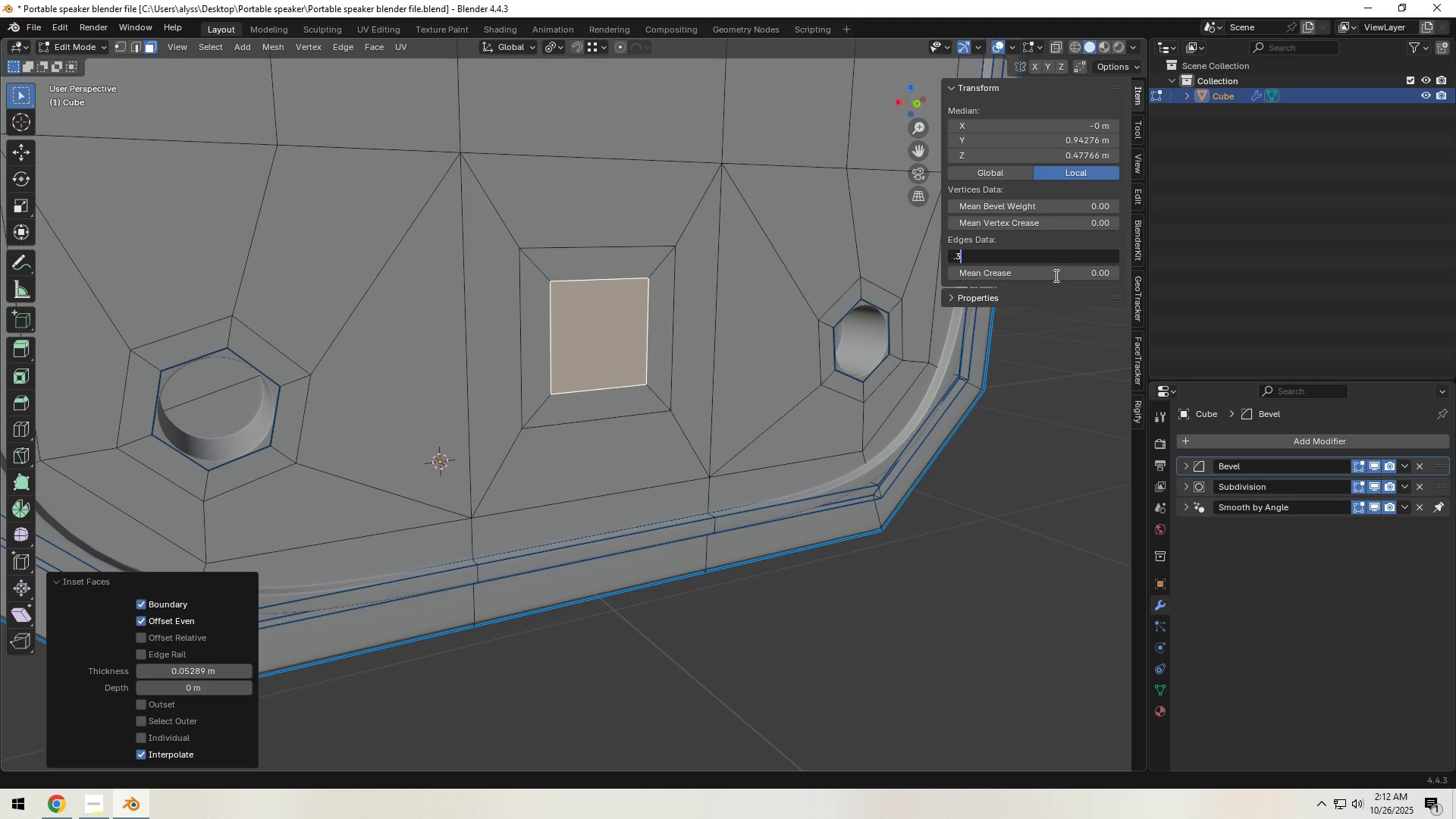 
key(NumpadEnter)
 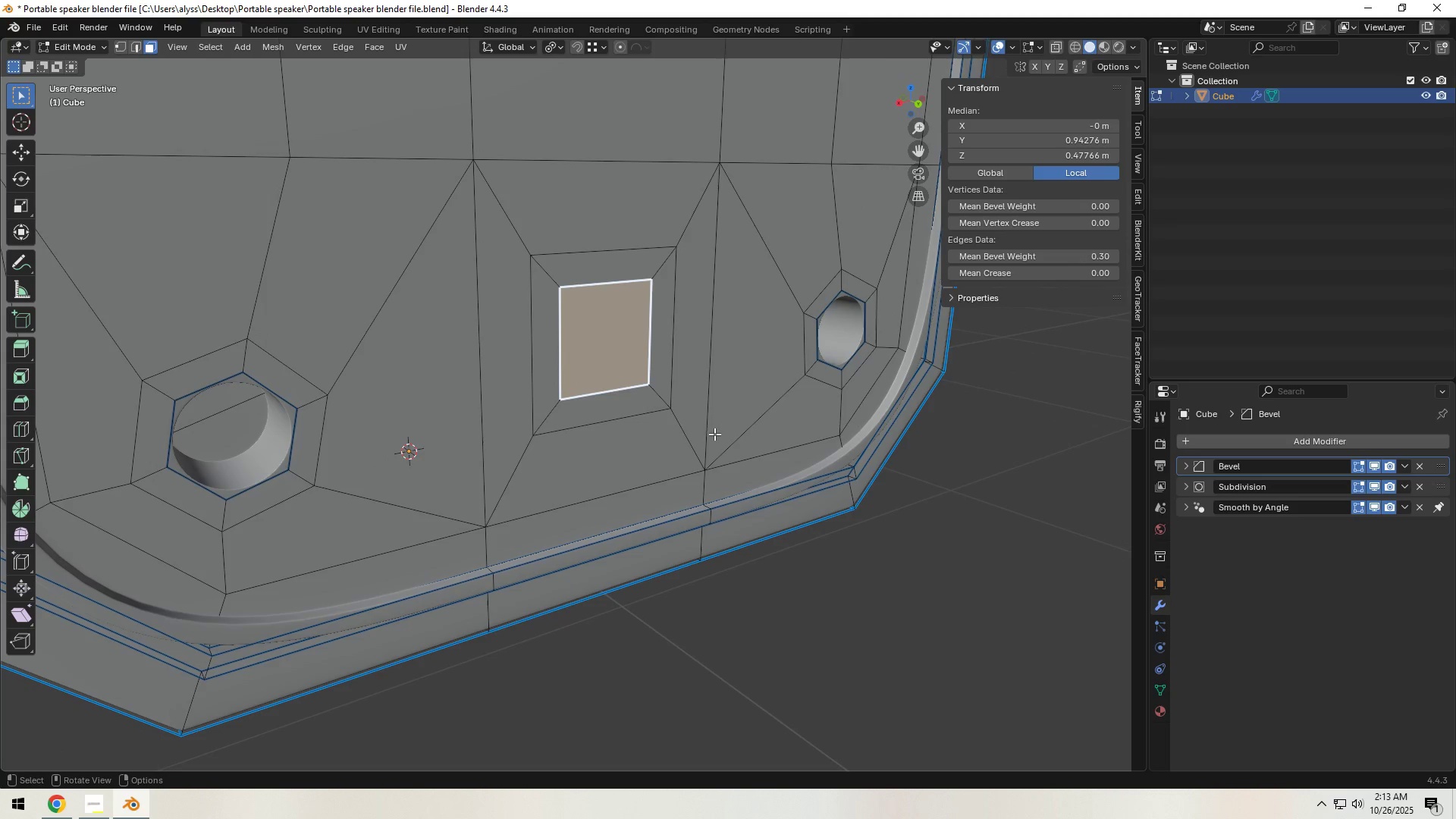 
scroll: coordinate [663, 444], scroll_direction: up, amount: 1.0
 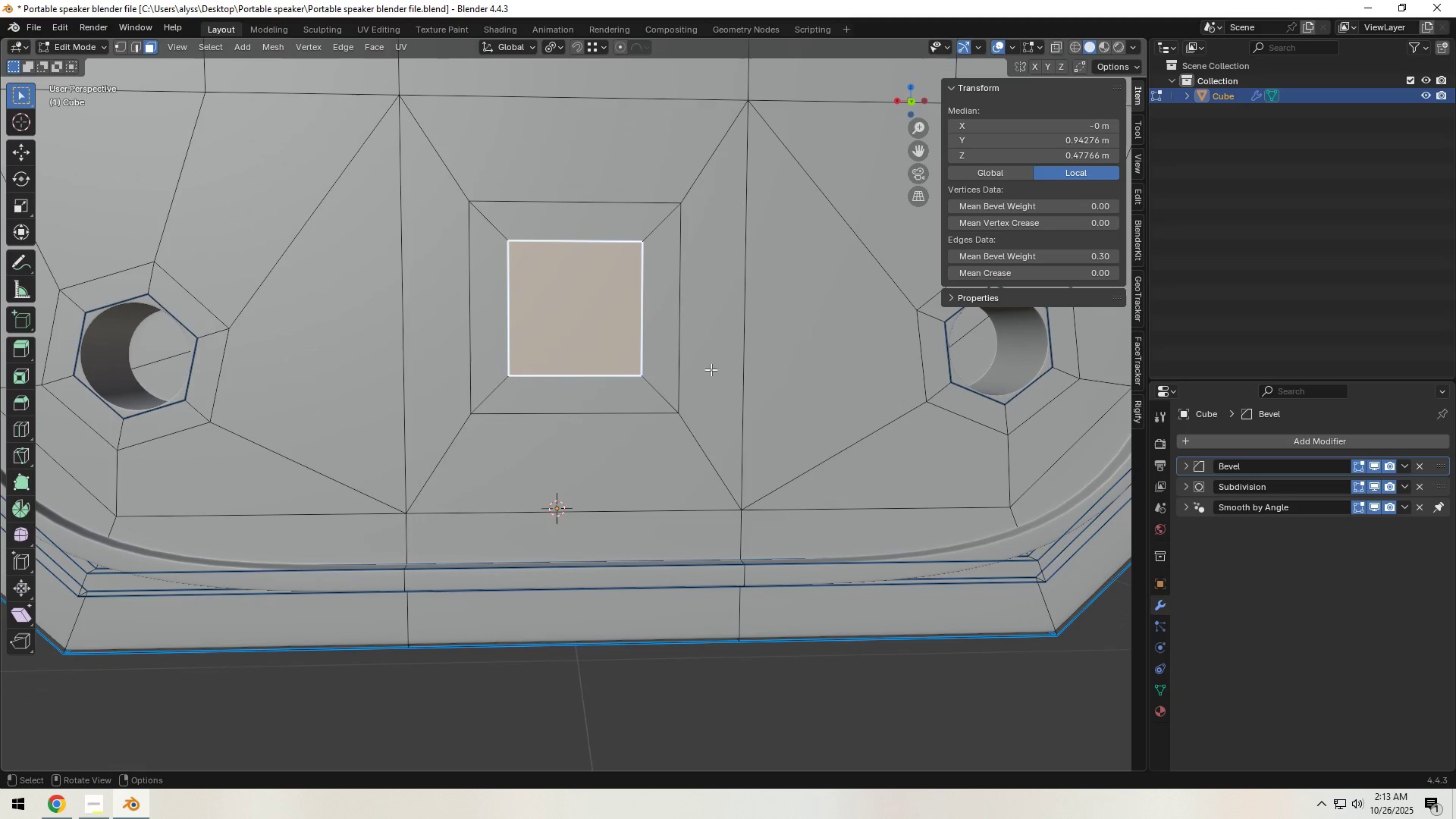 
key(S)
 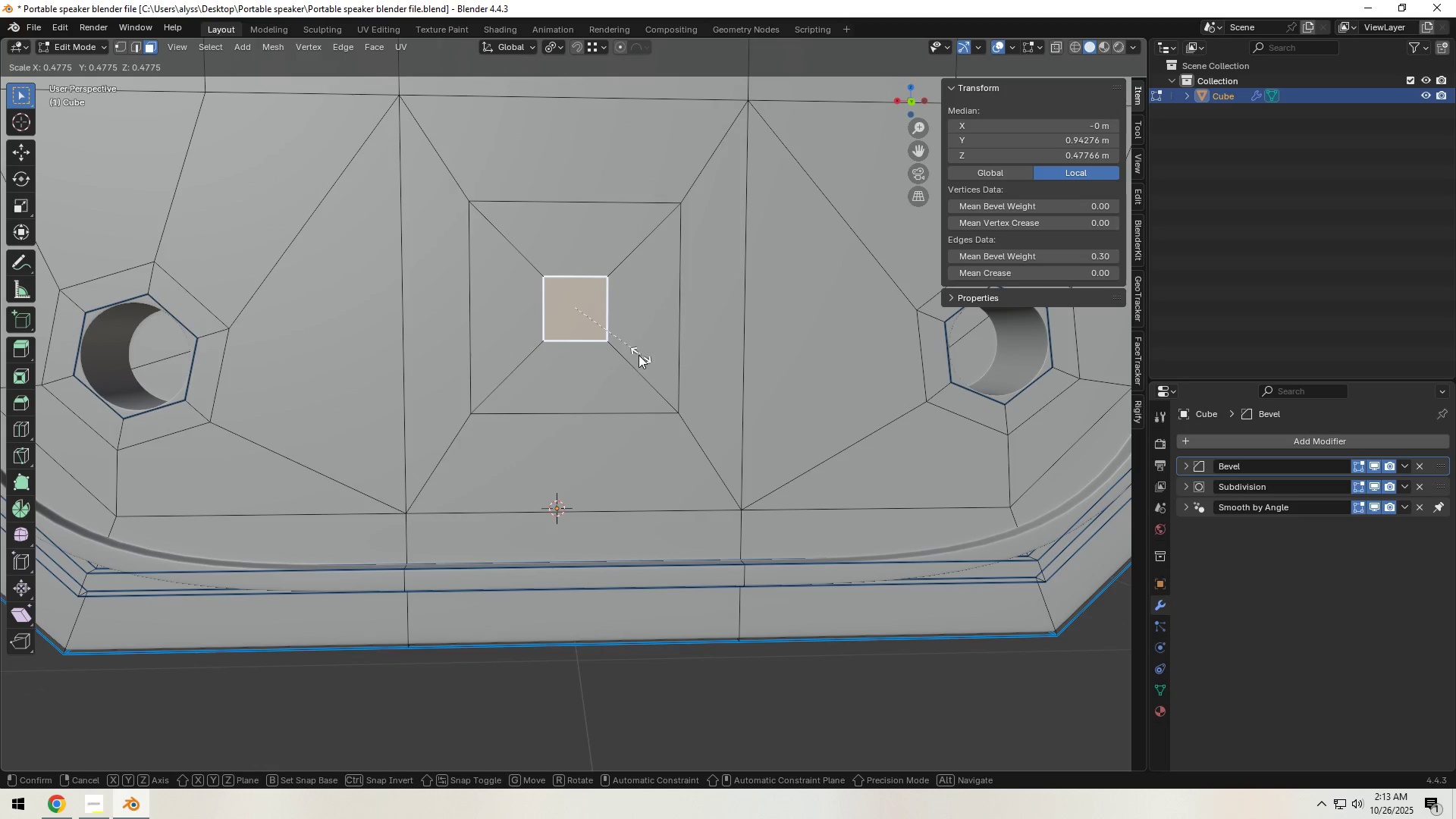 
left_click([633, 354])
 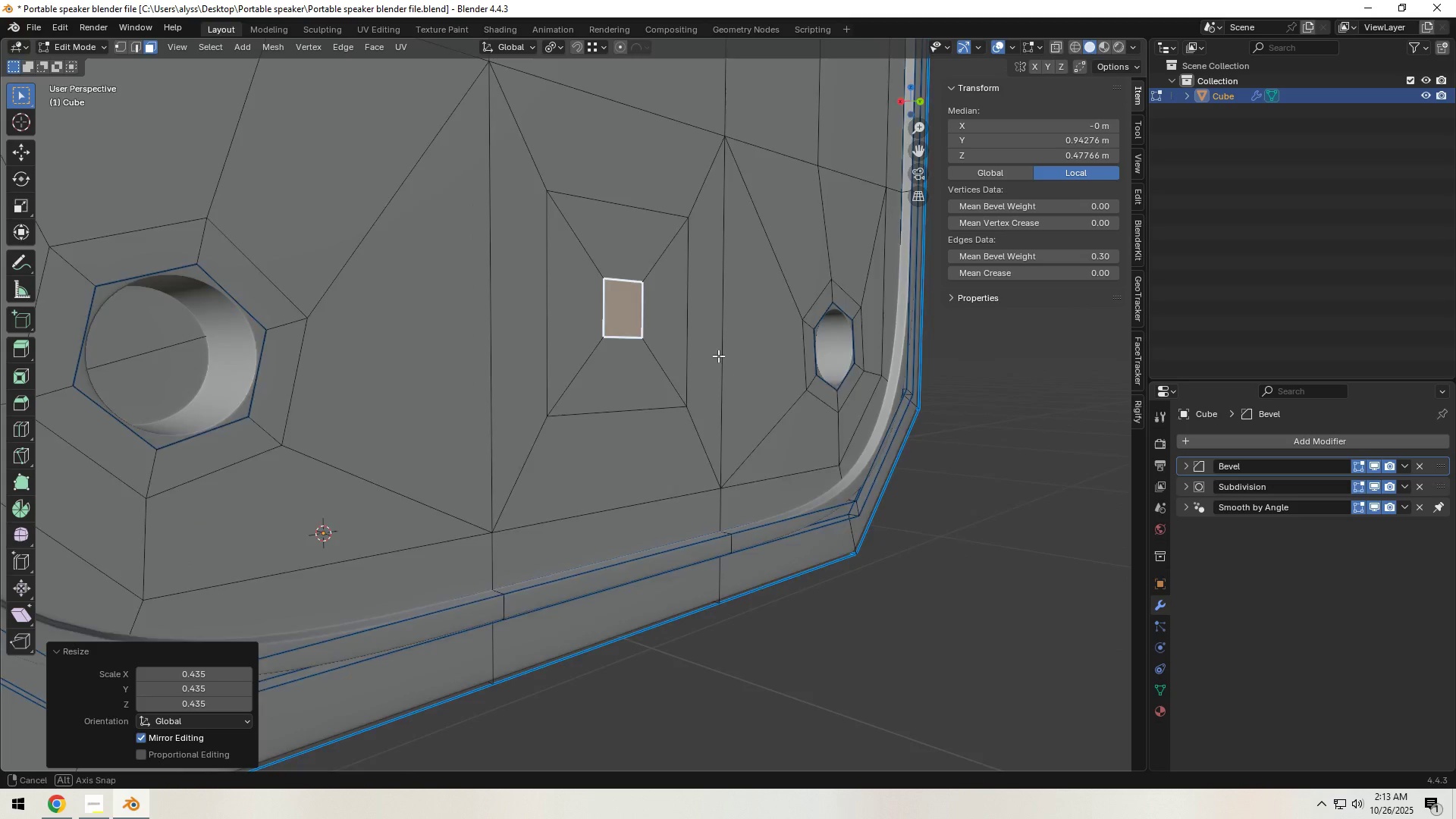 
key(E)
 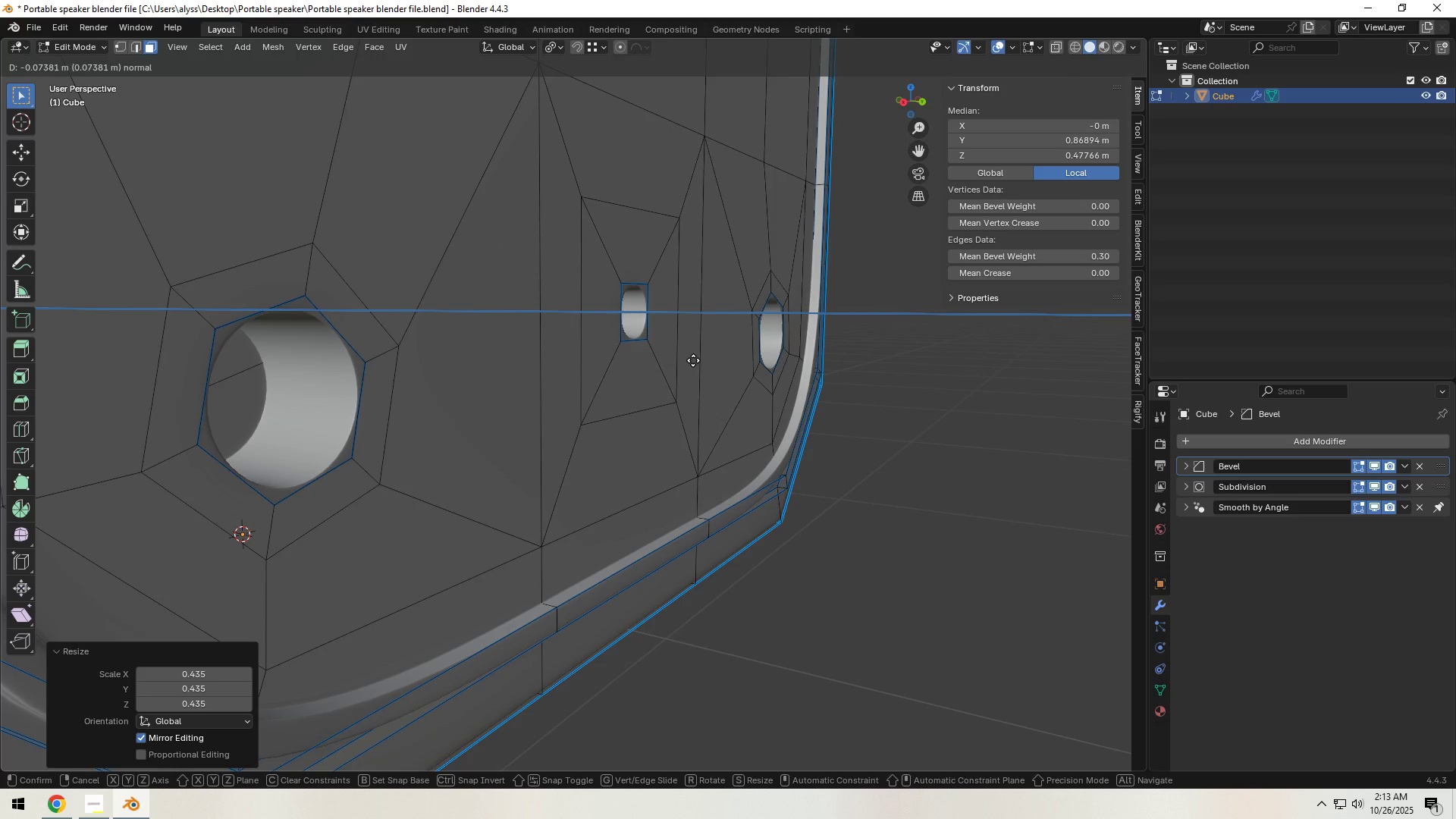 
left_click([693, 360])
 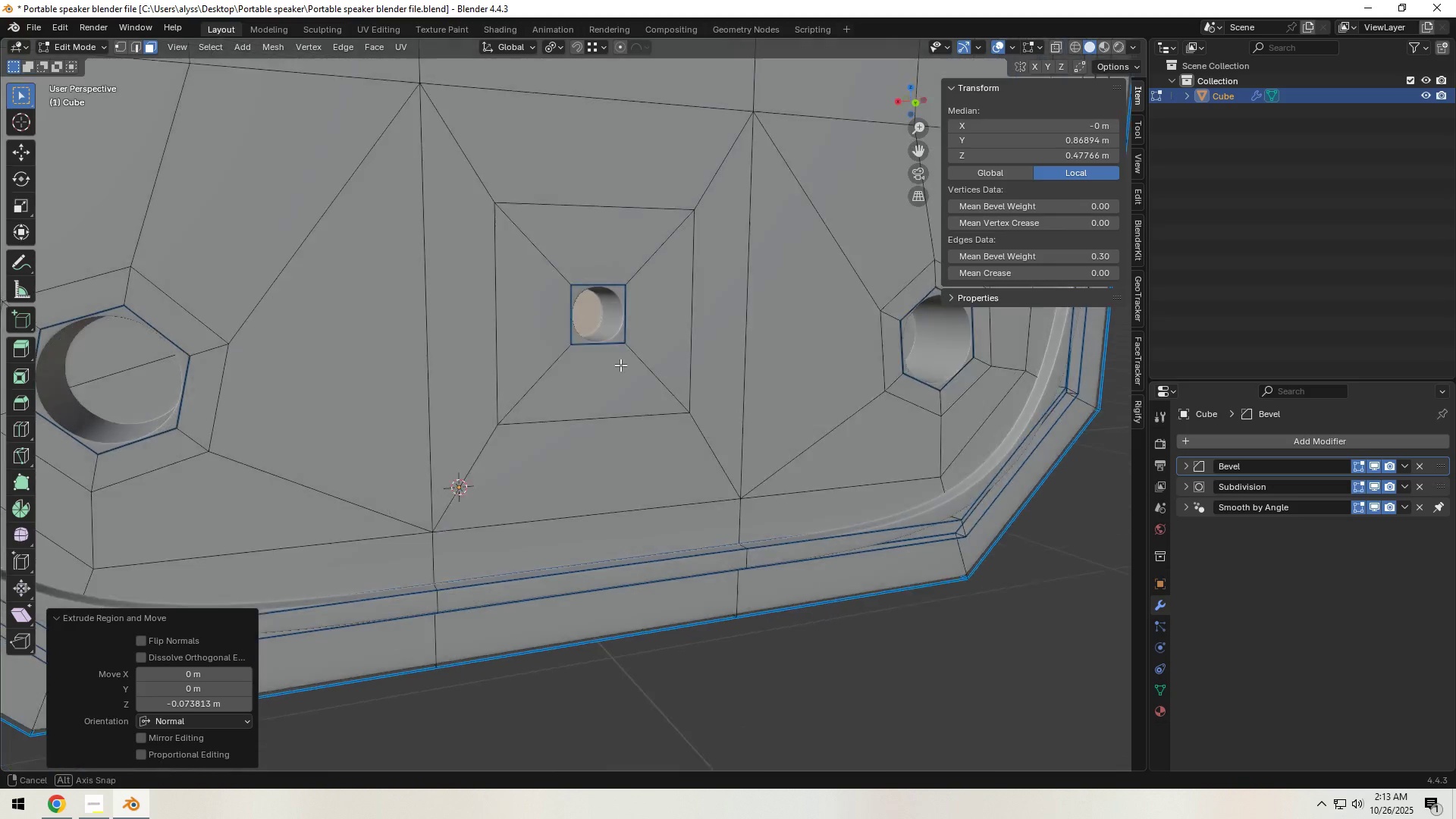 
key(Tab)
 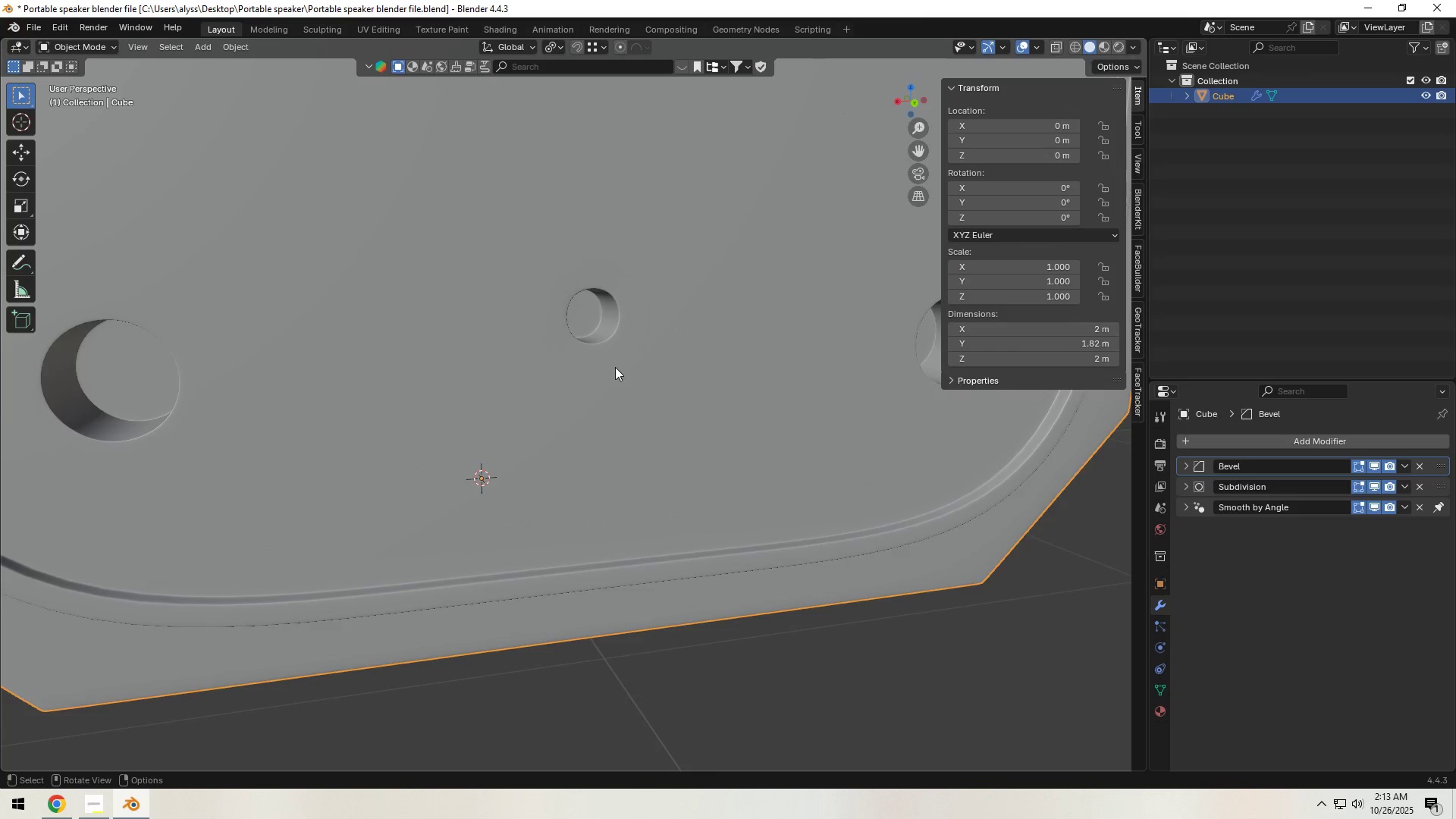 
scroll: coordinate [624, 370], scroll_direction: down, amount: 9.0
 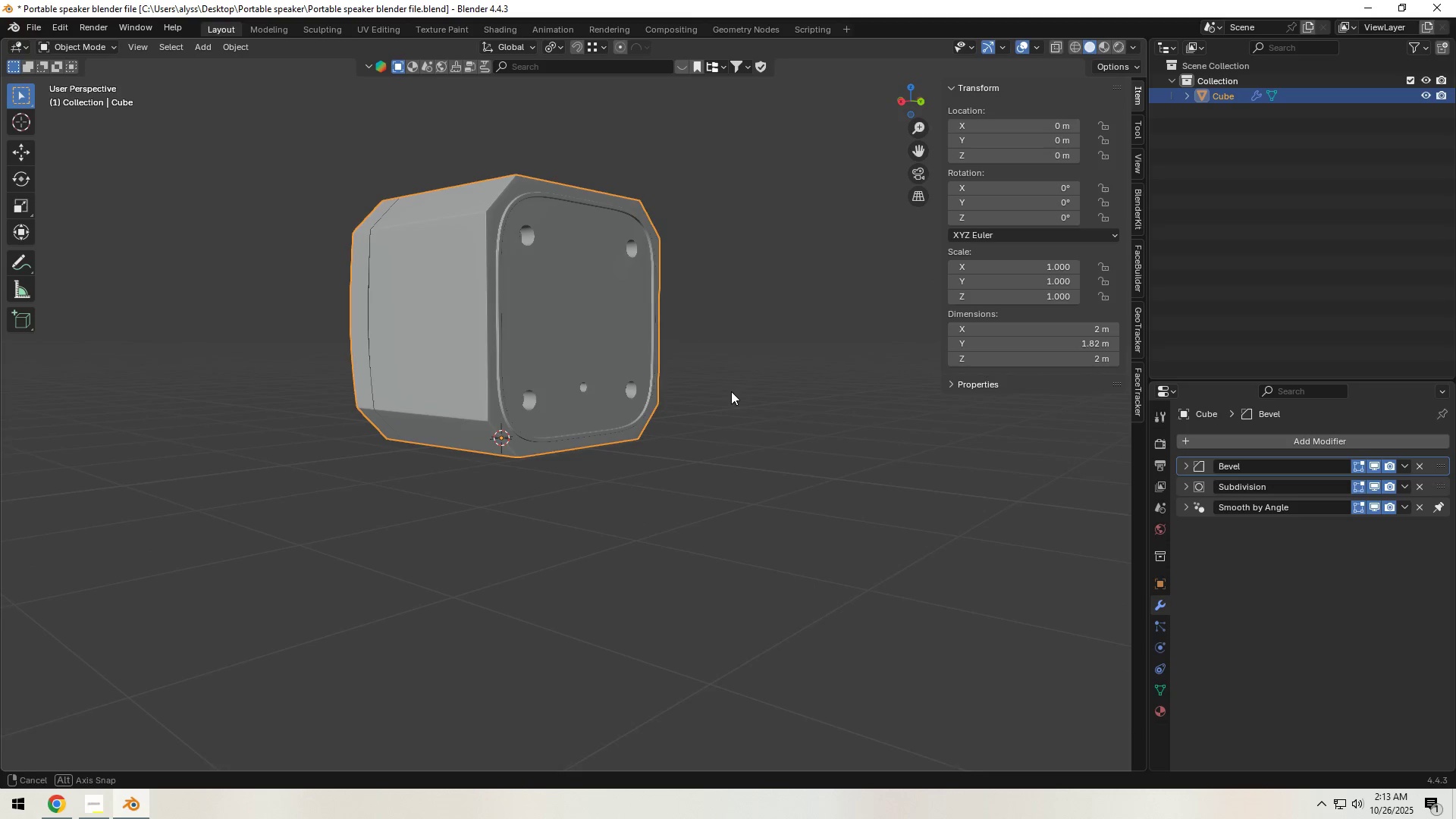 
key(Control+S)